 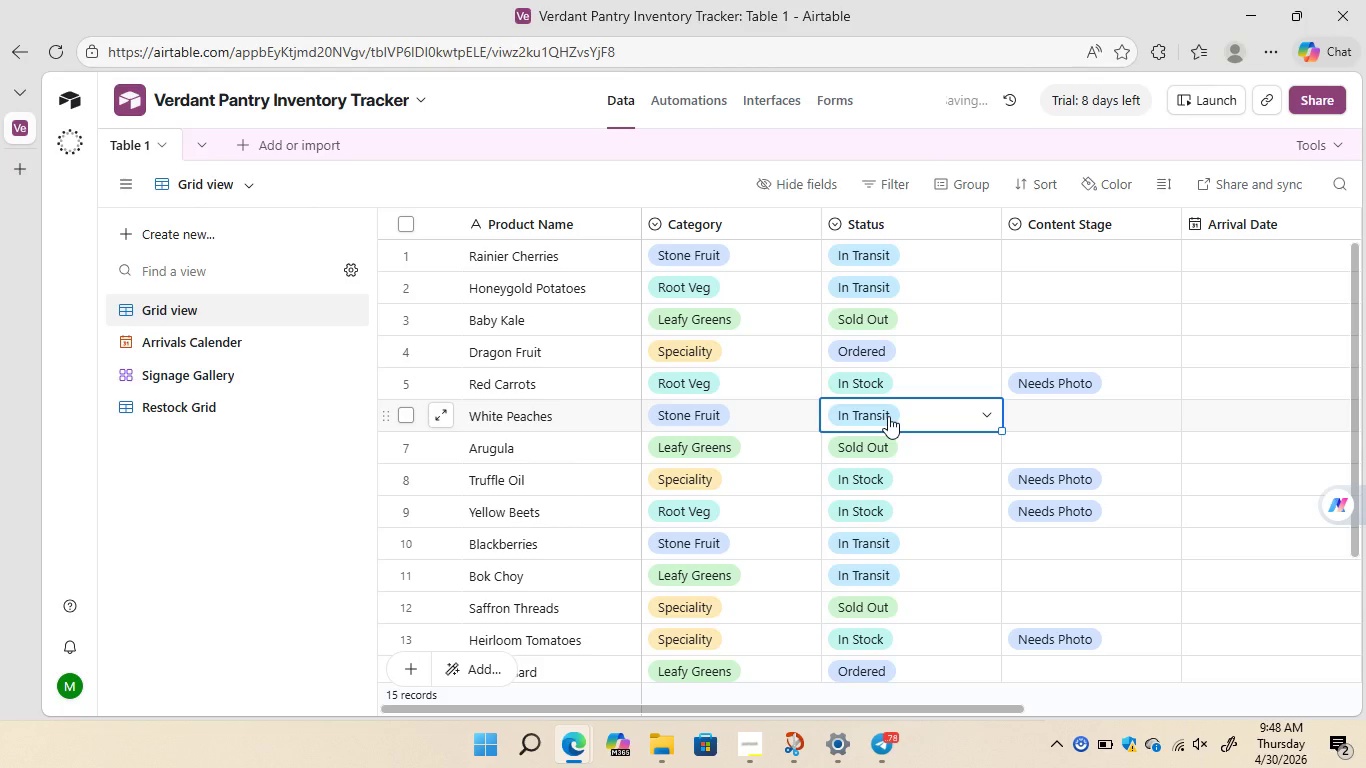 
left_click([985, 411])
 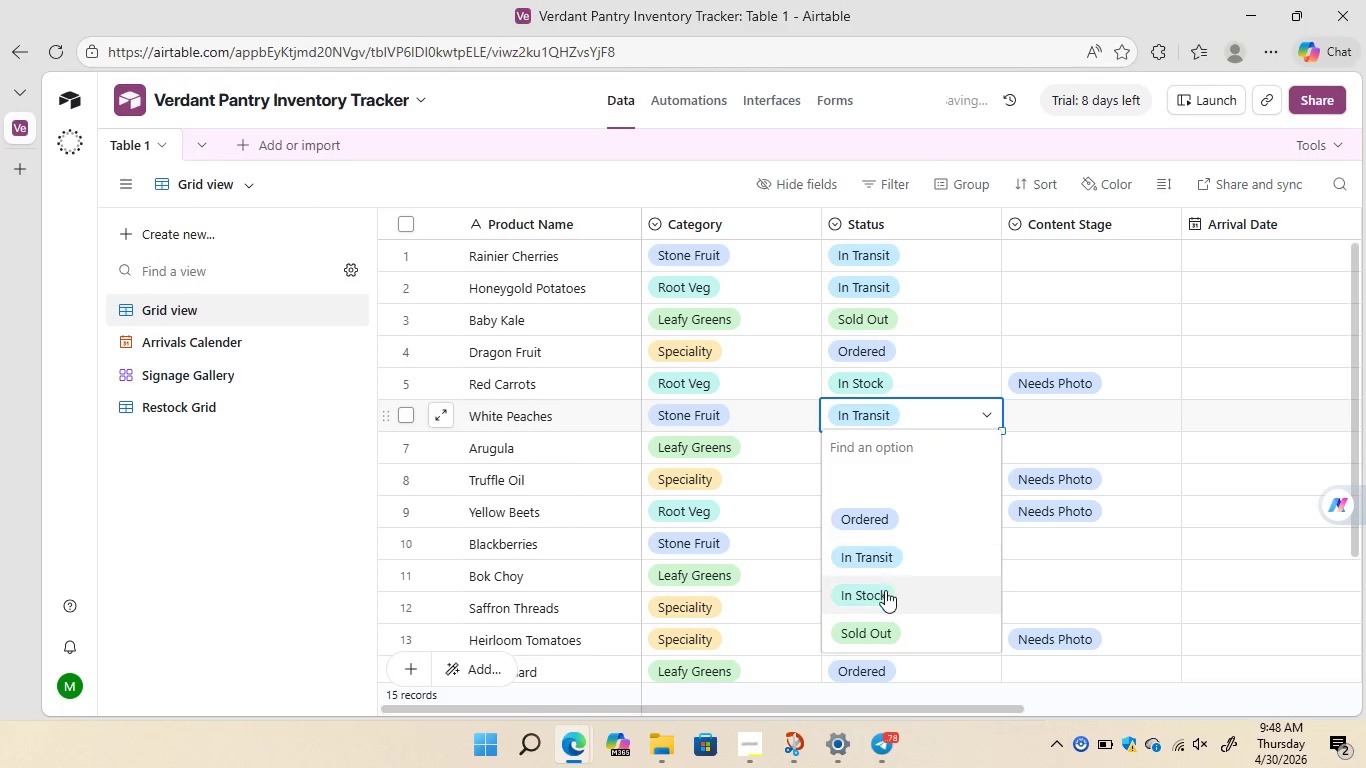 
left_click([877, 599])
 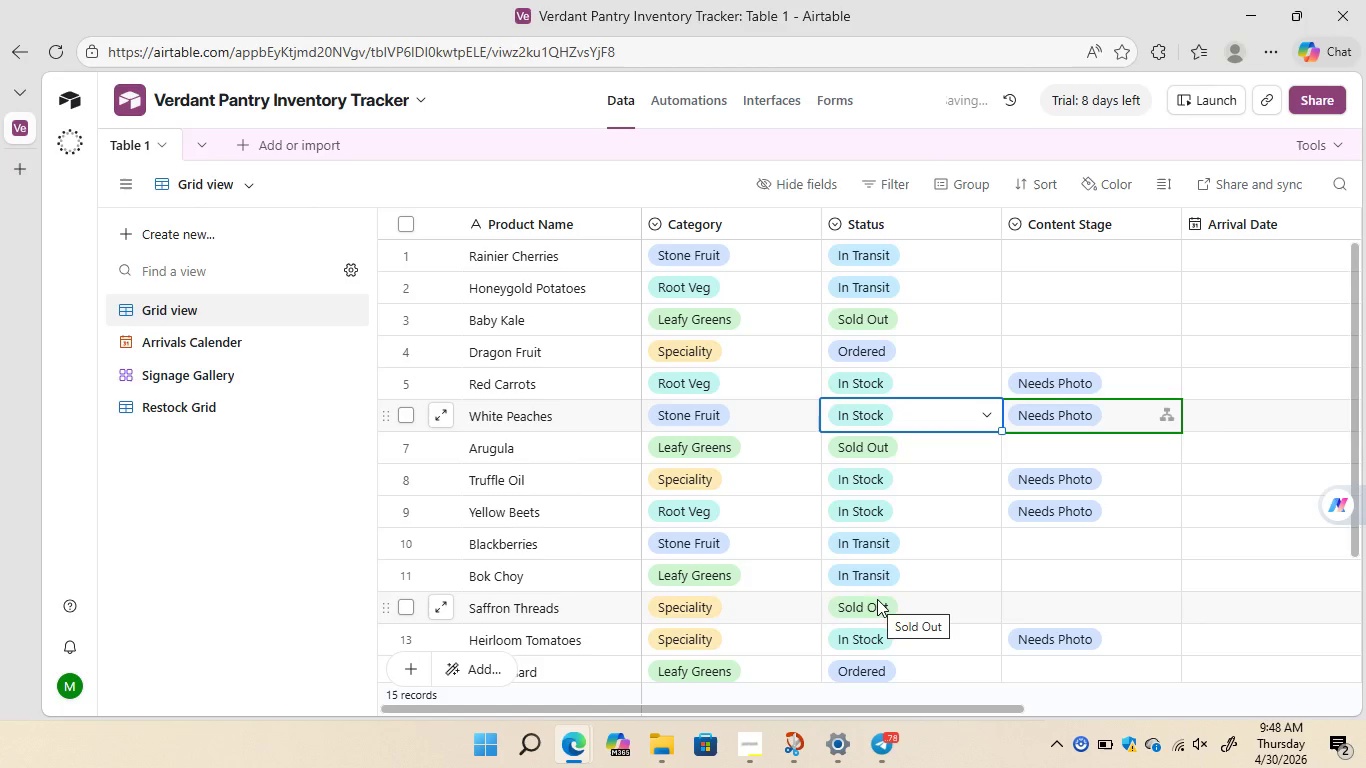 
mouse_move([781, 444])
 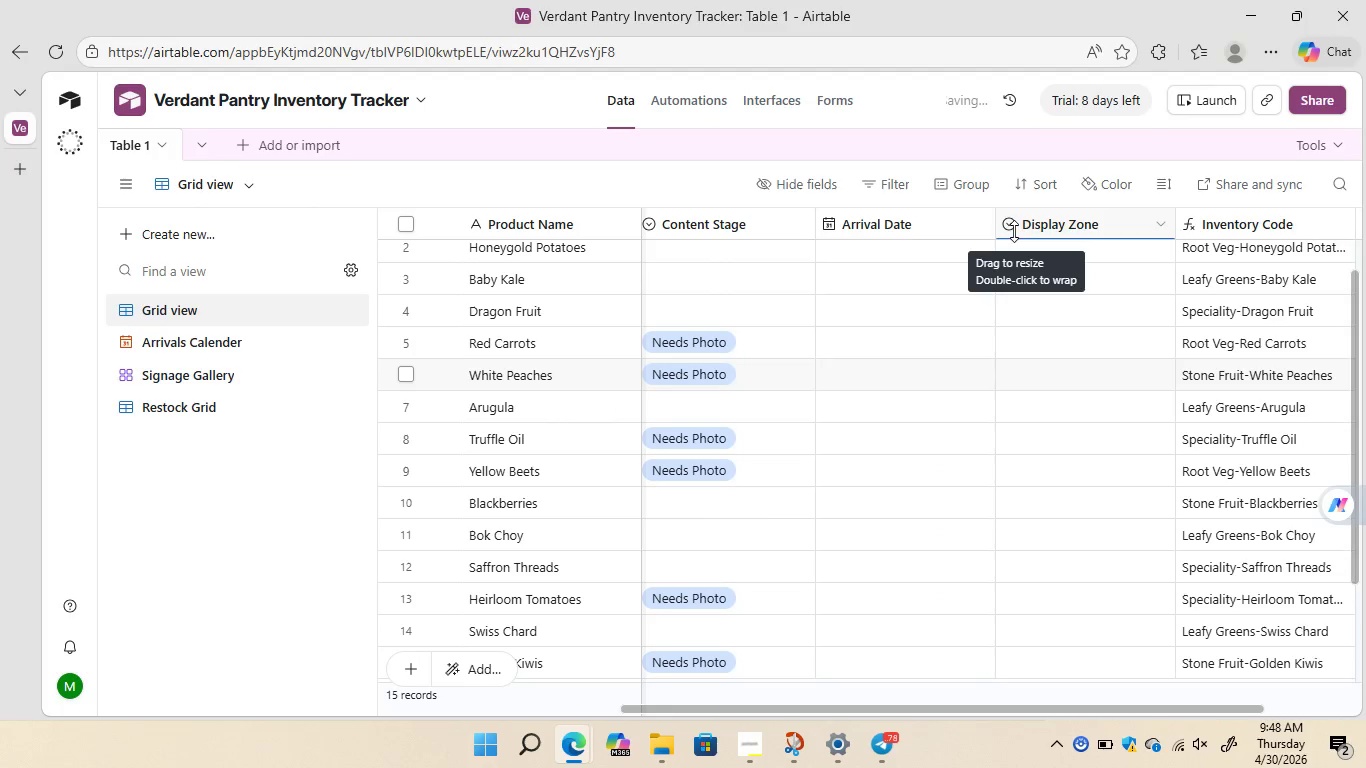 
left_click([1012, 225])
 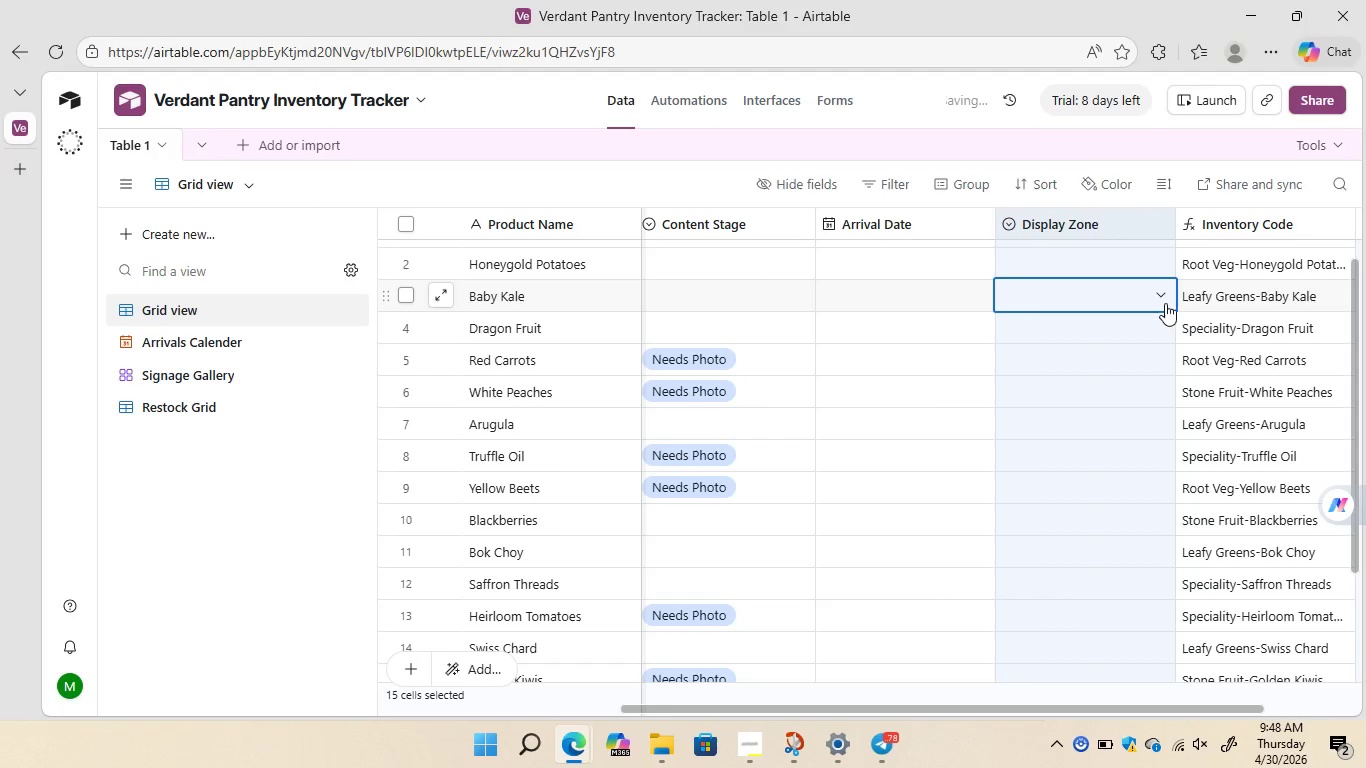 
left_click([1162, 297])
 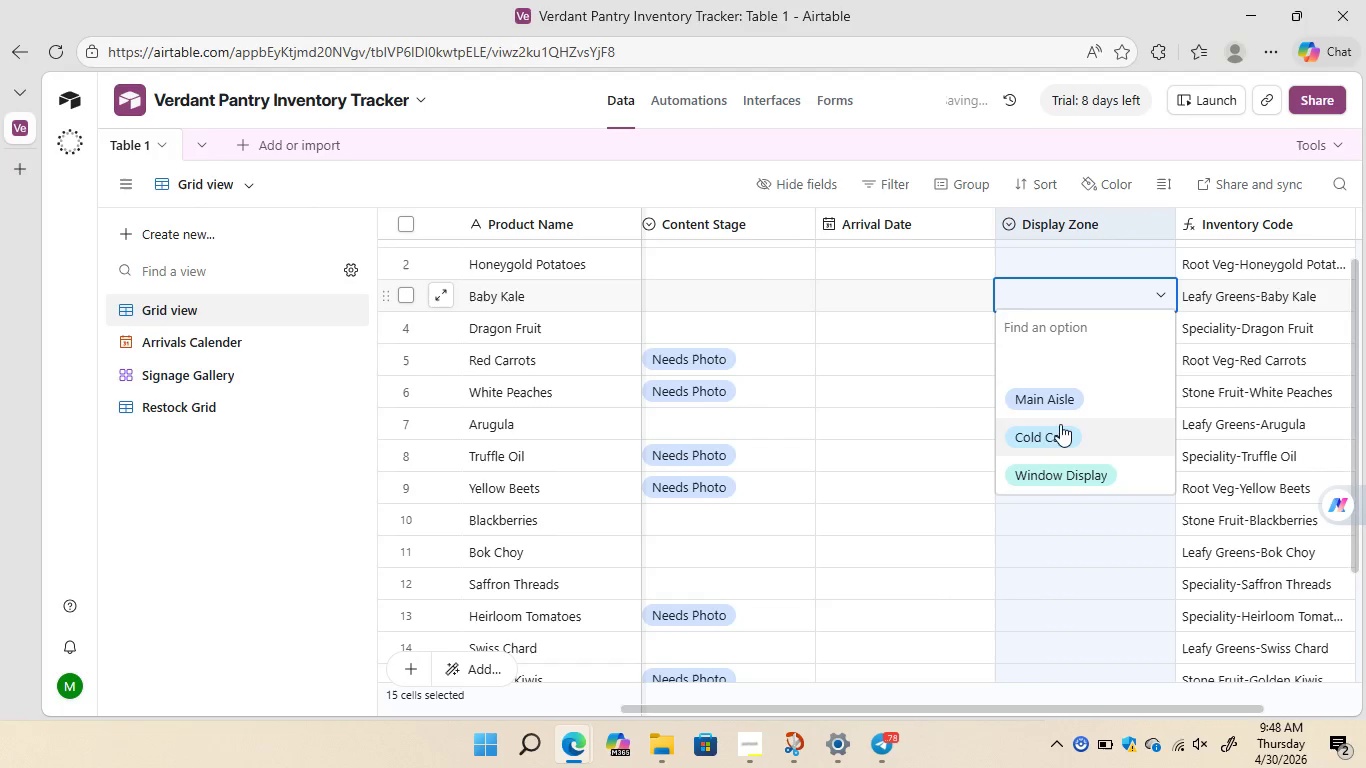 
left_click([1051, 435])
 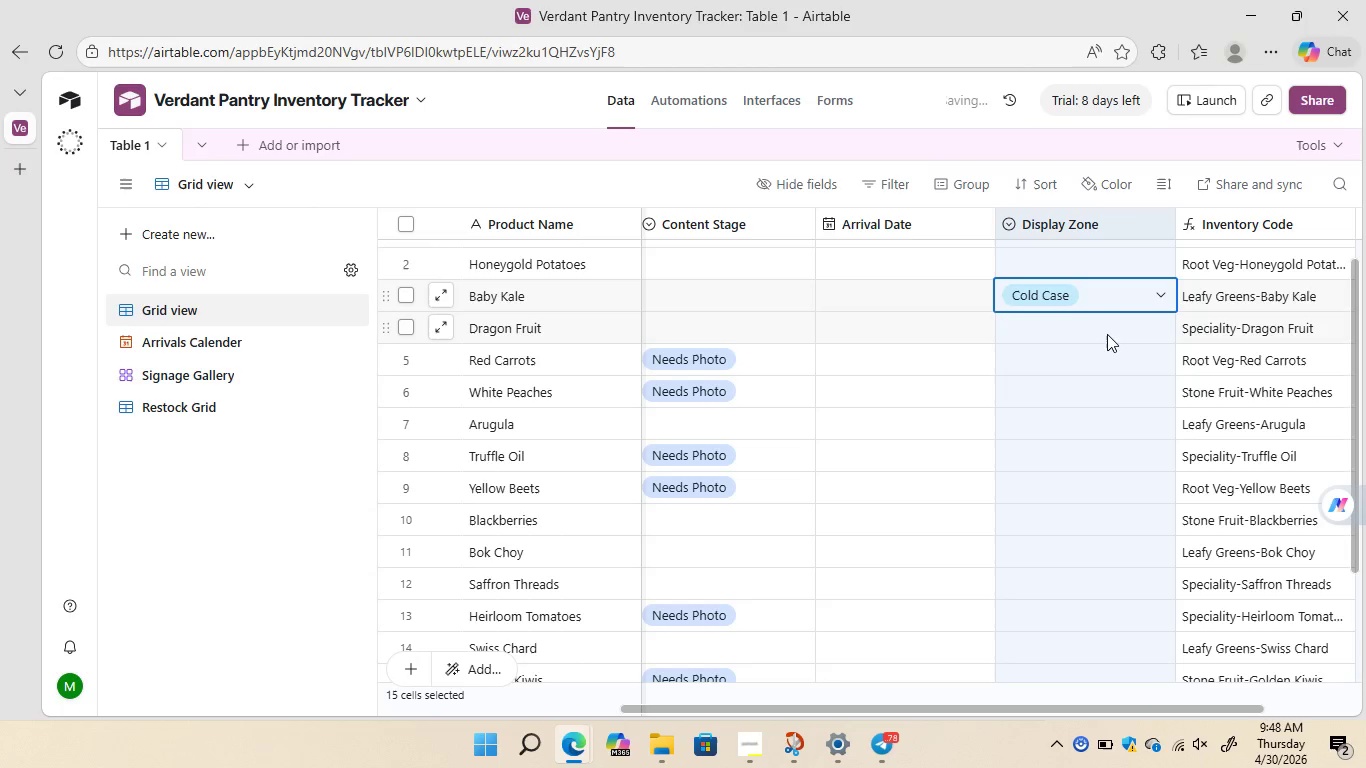 
left_click([1112, 333])
 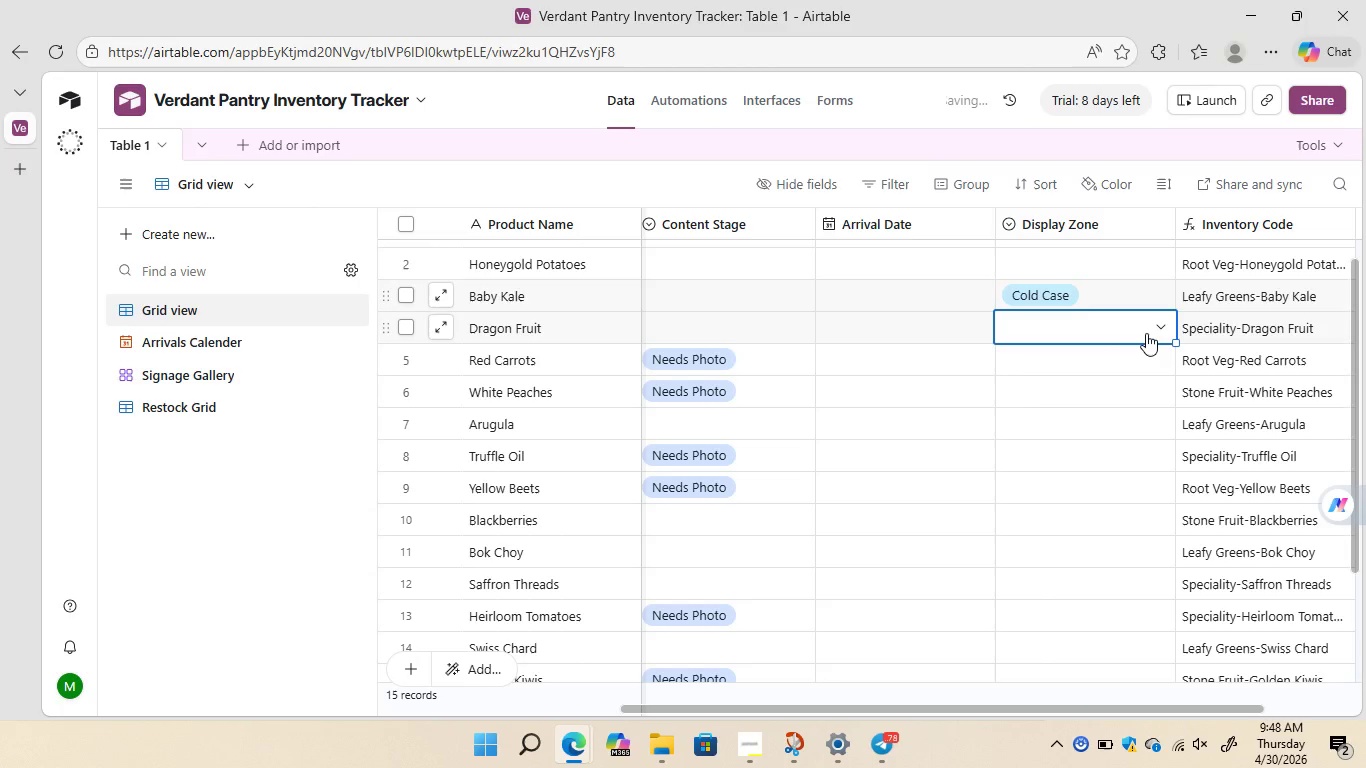 
left_click([1146, 333])
 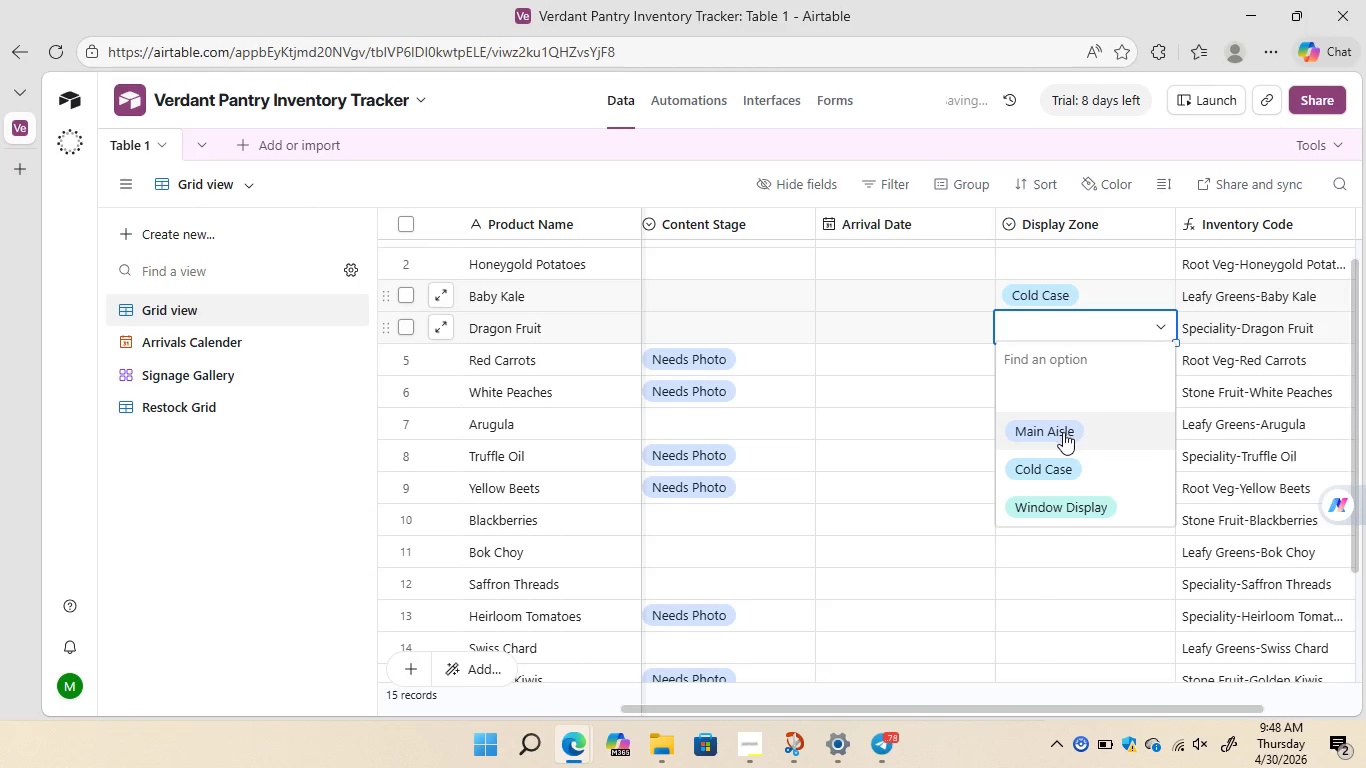 
left_click([1063, 432])
 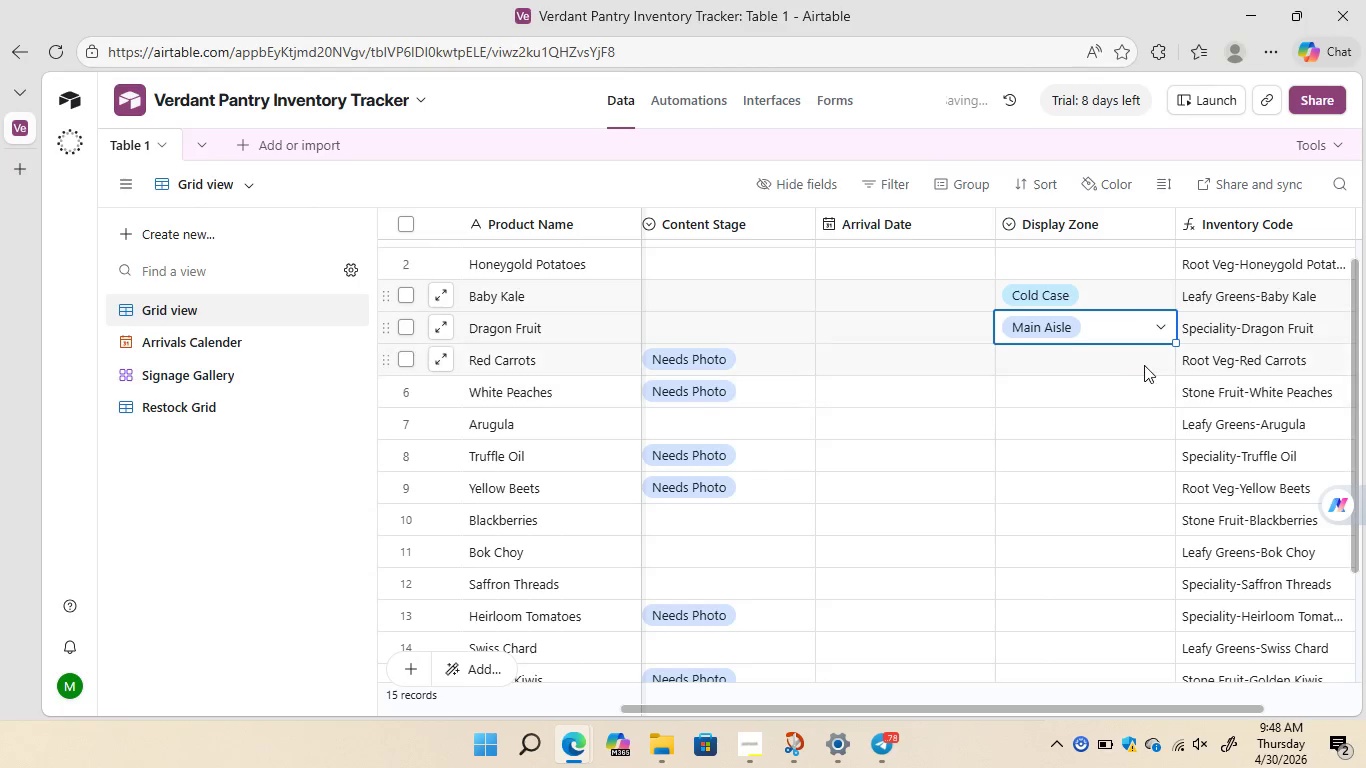 
left_click([1149, 363])
 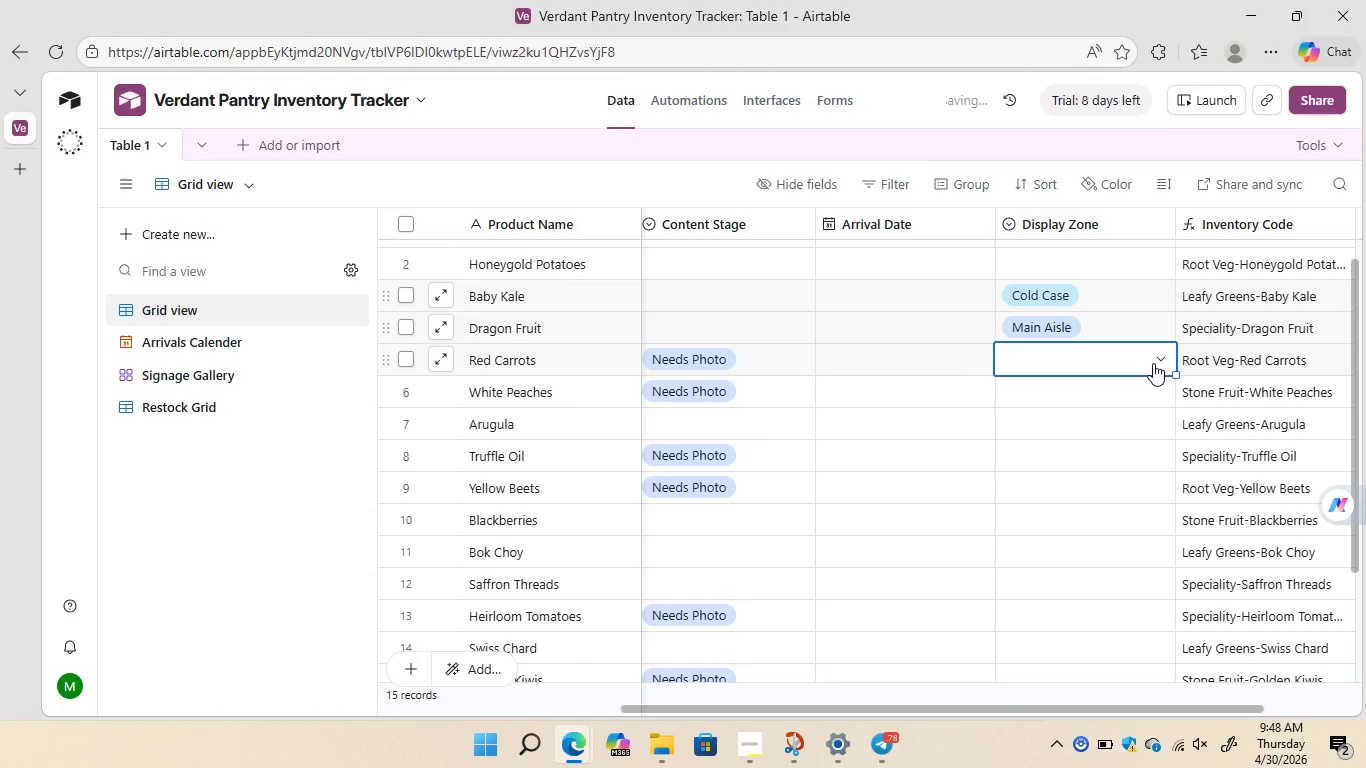 
left_click([1153, 363])
 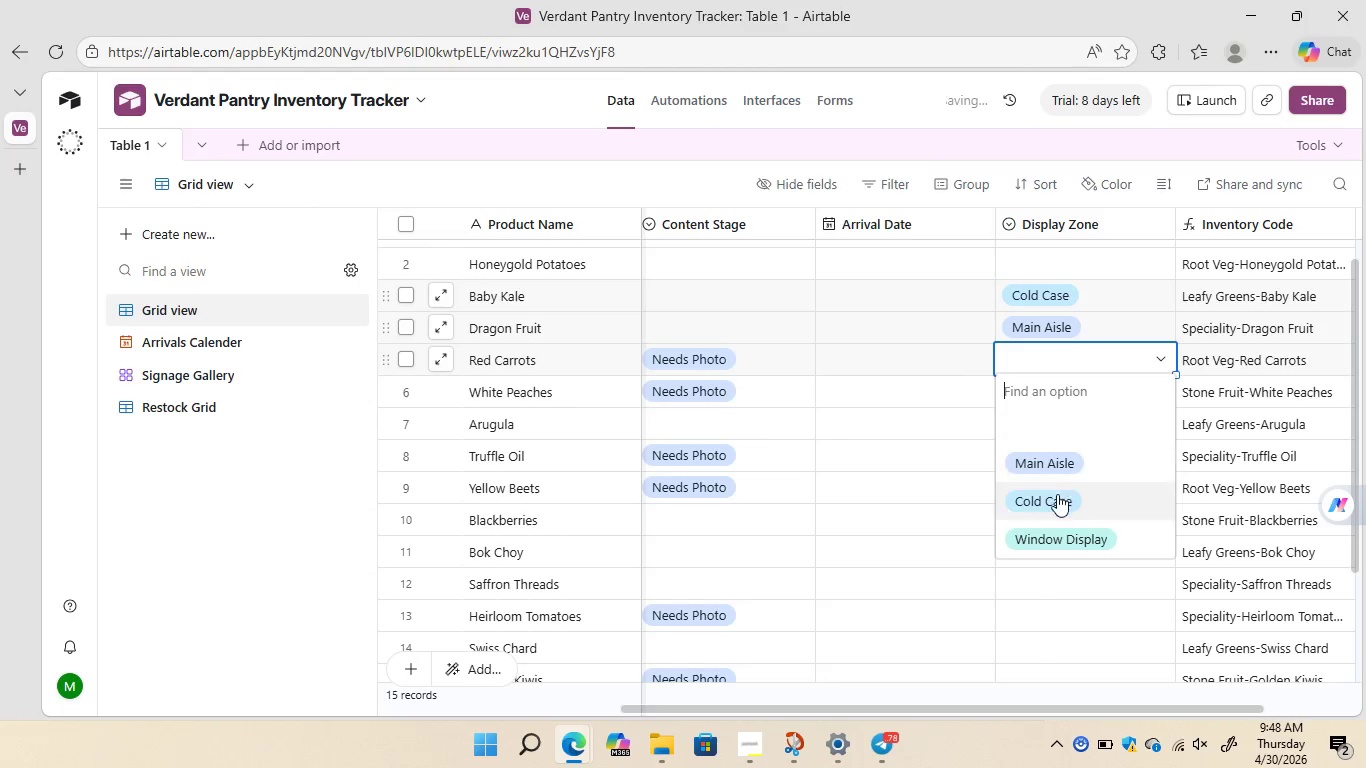 
left_click([1056, 496])
 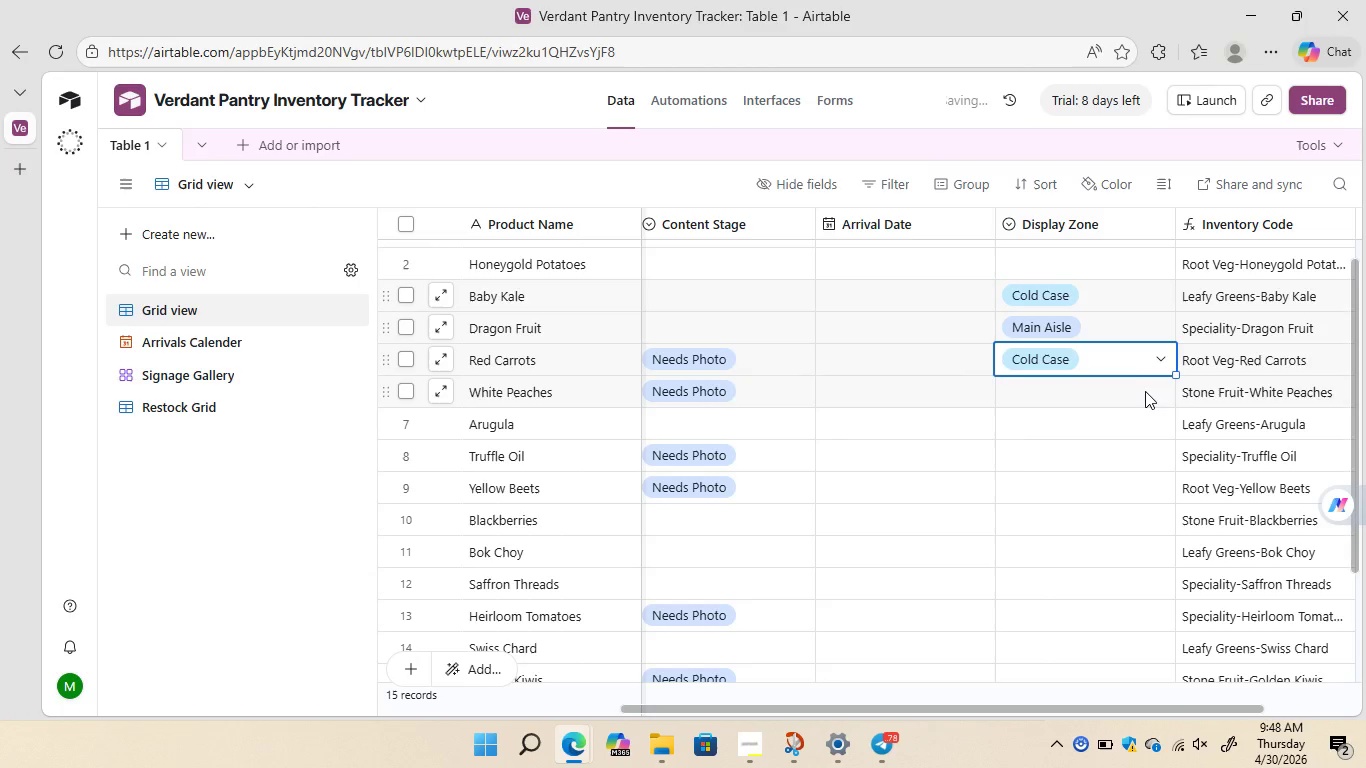 
left_click([1145, 391])
 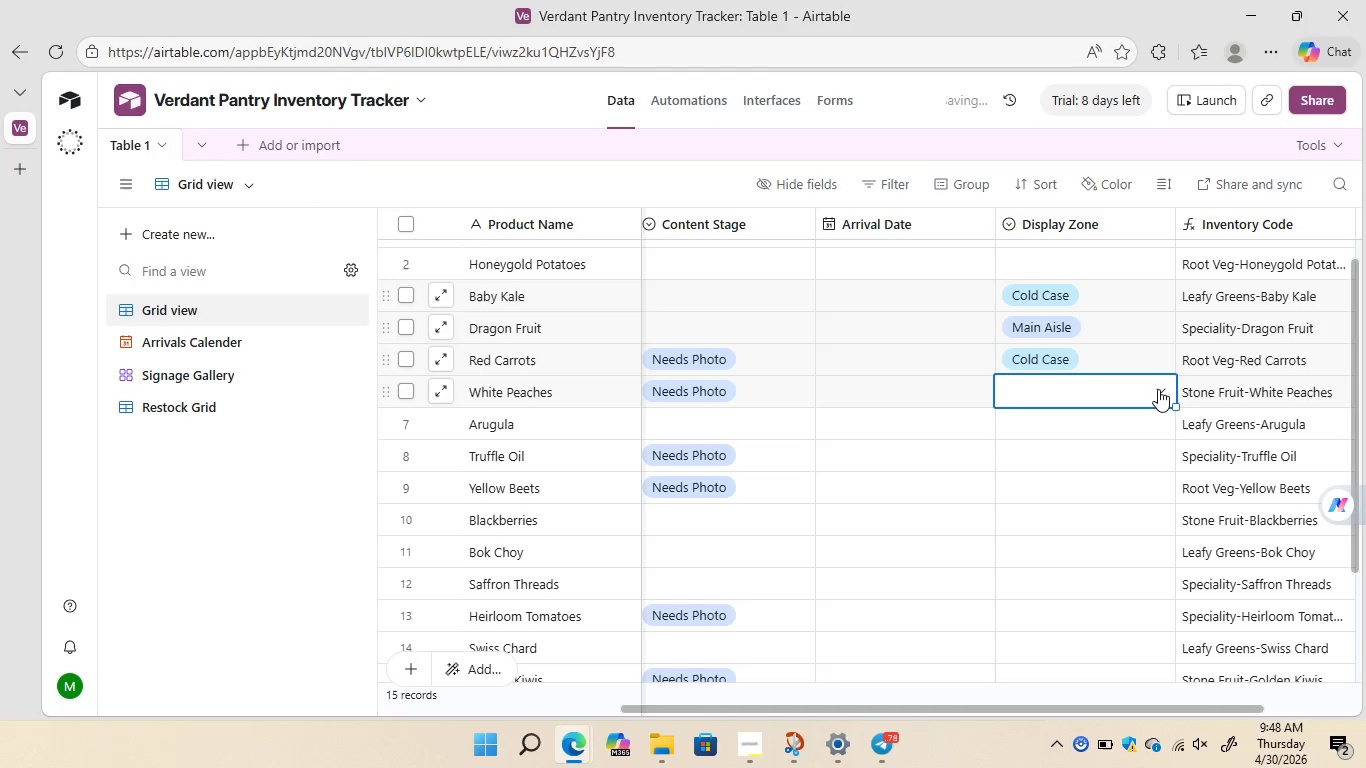 
left_click([1158, 389])
 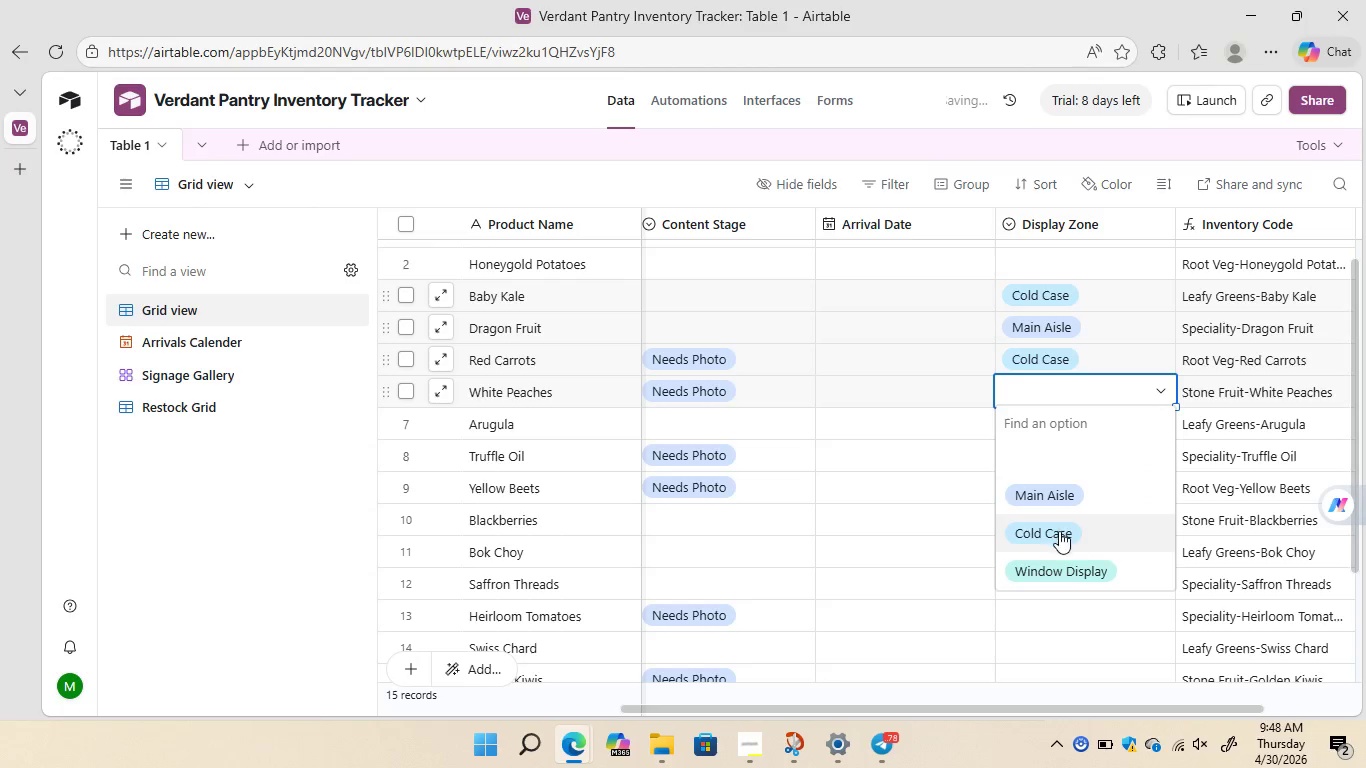 
left_click([1058, 531])
 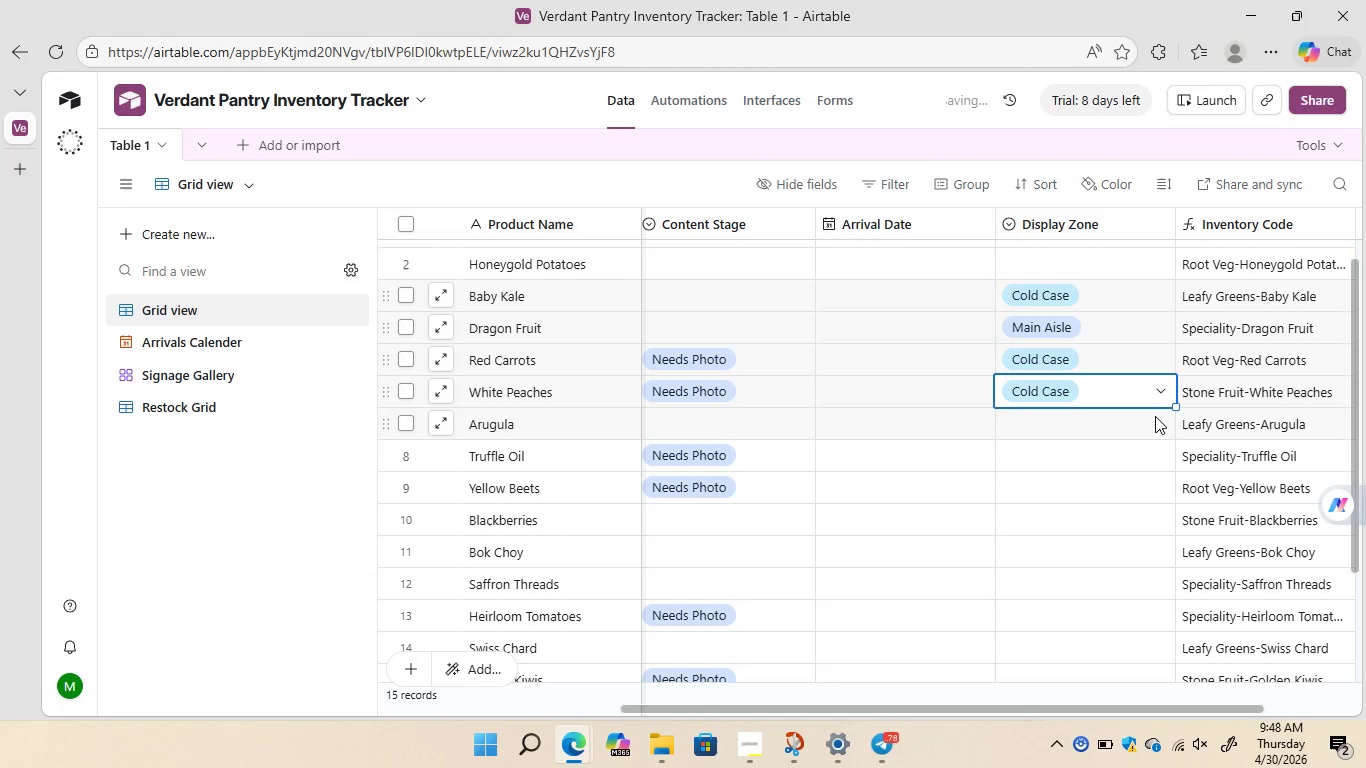 
left_click([1155, 416])
 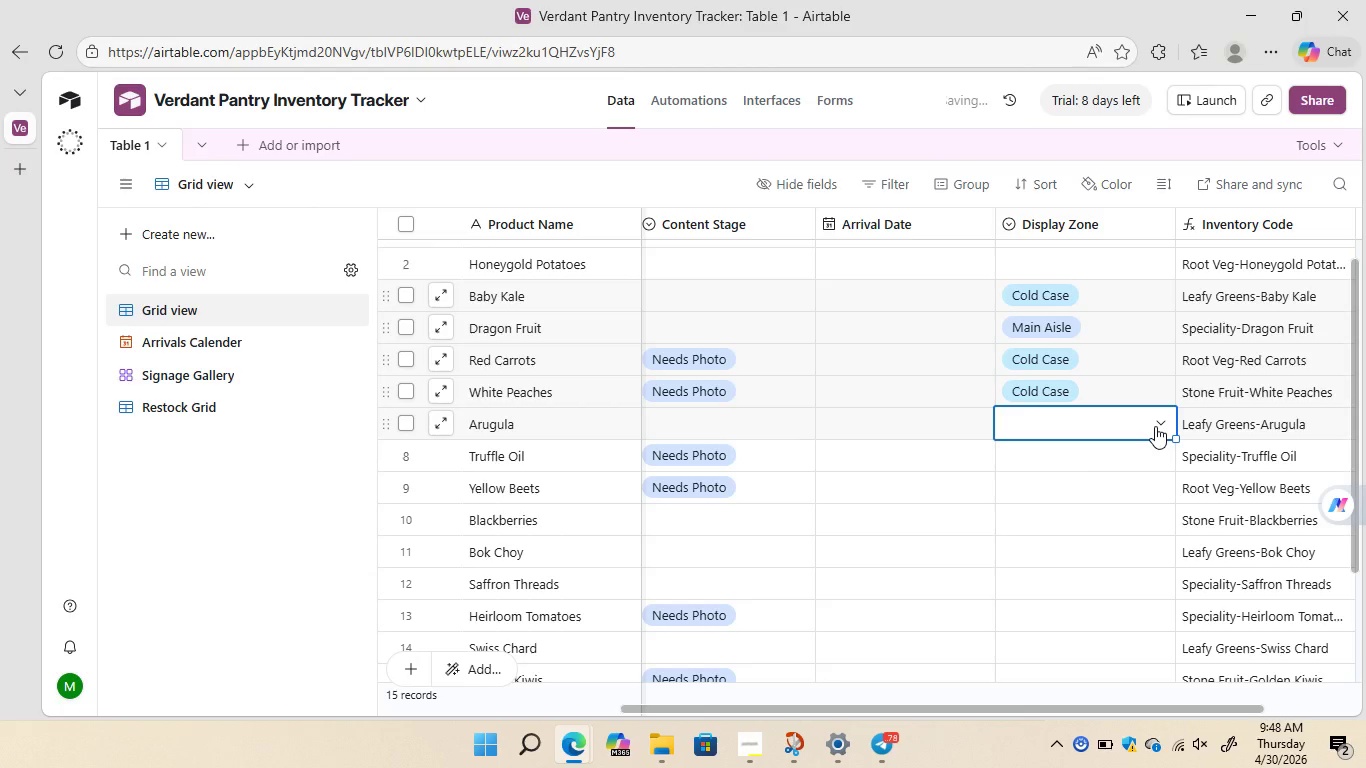 
left_click([1155, 426])
 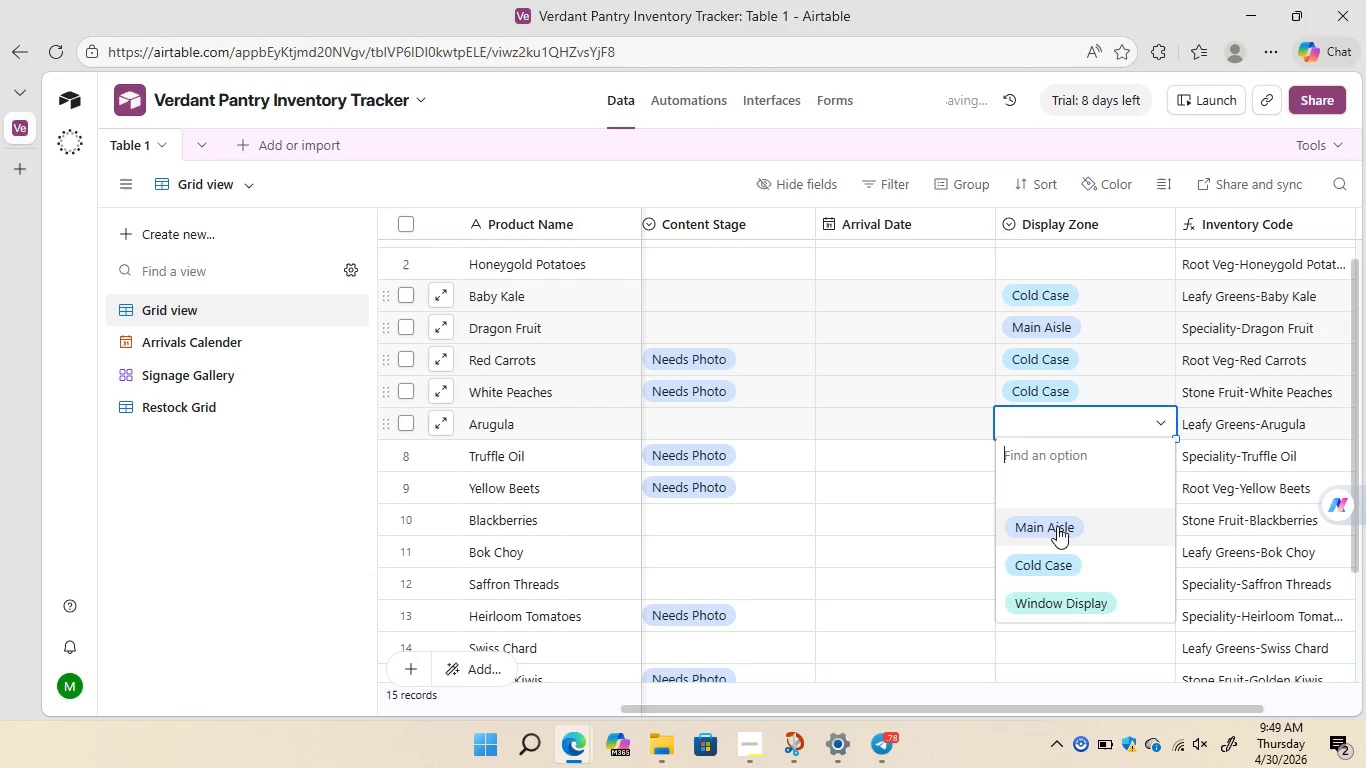 
left_click([1056, 526])
 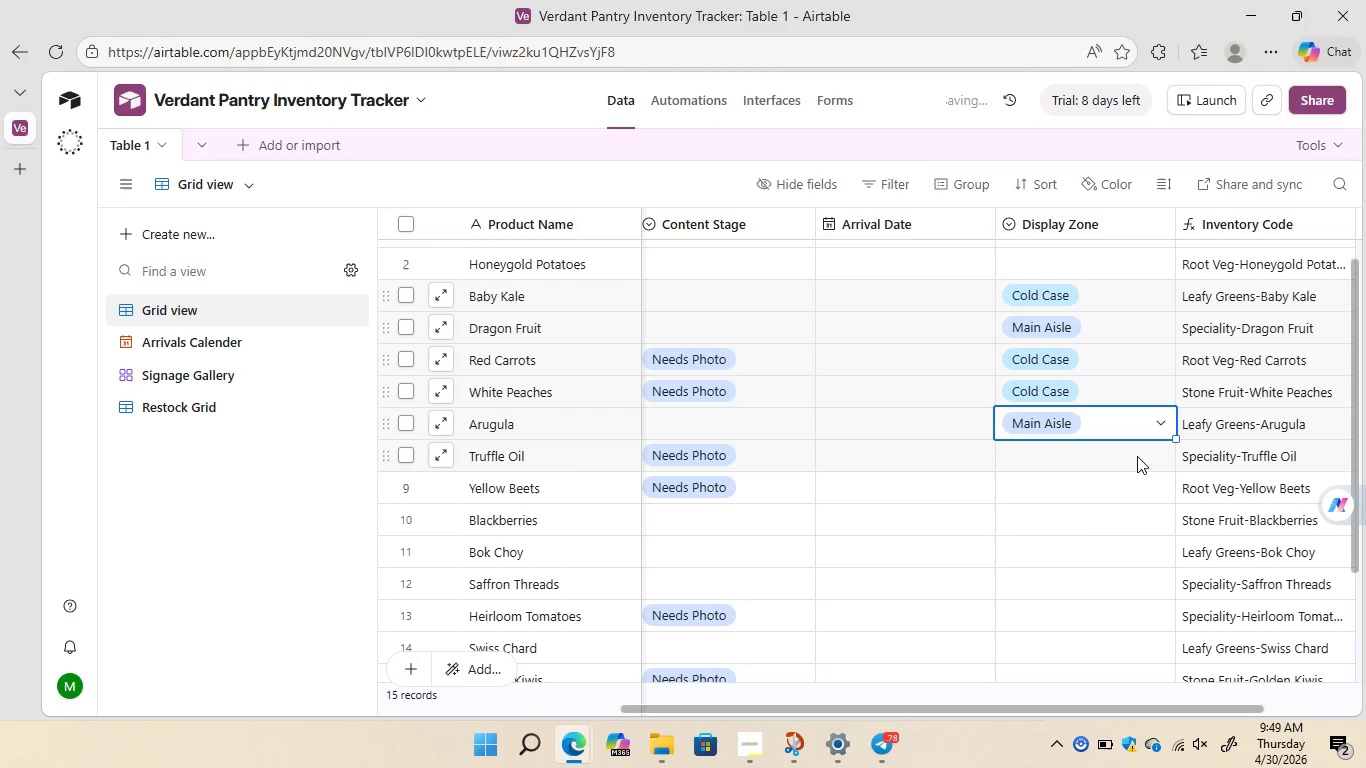 
left_click([1137, 456])
 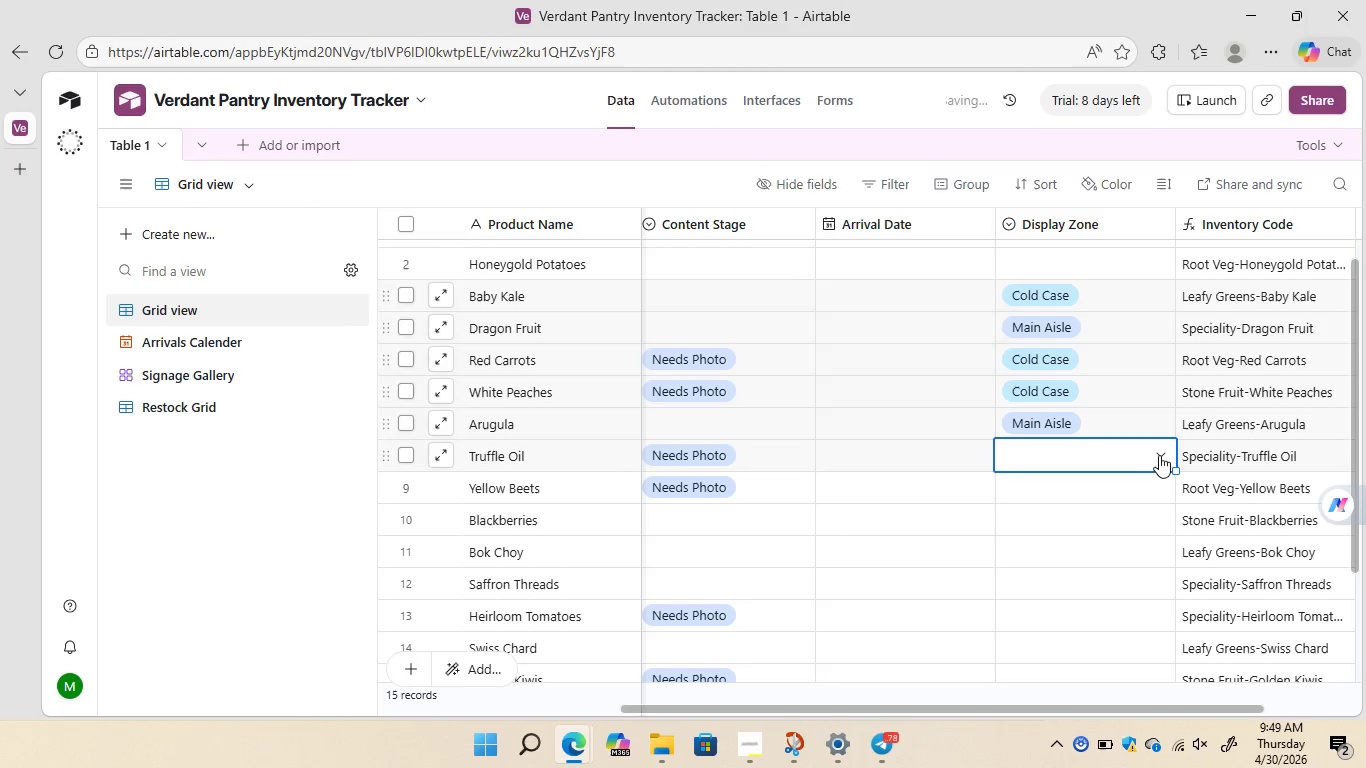 
left_click([1159, 455])
 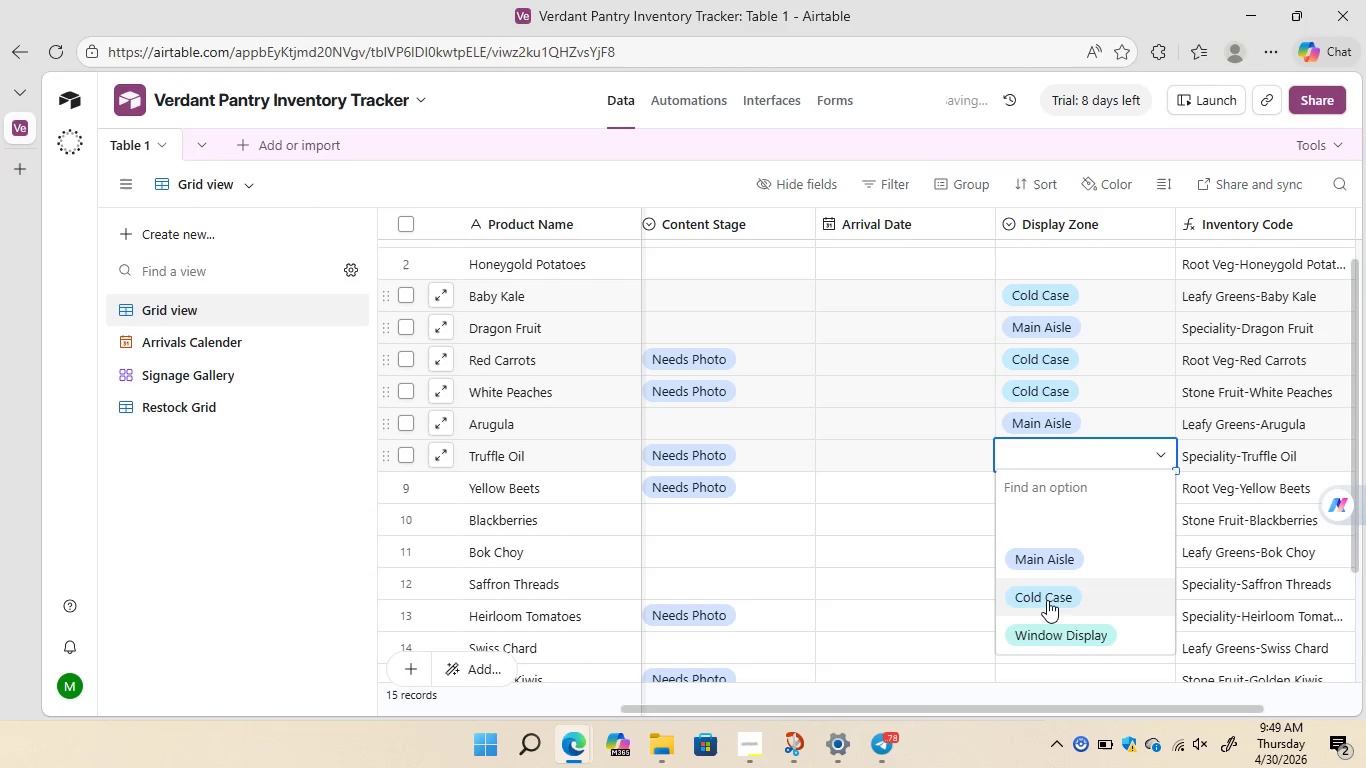 
left_click([1044, 630])
 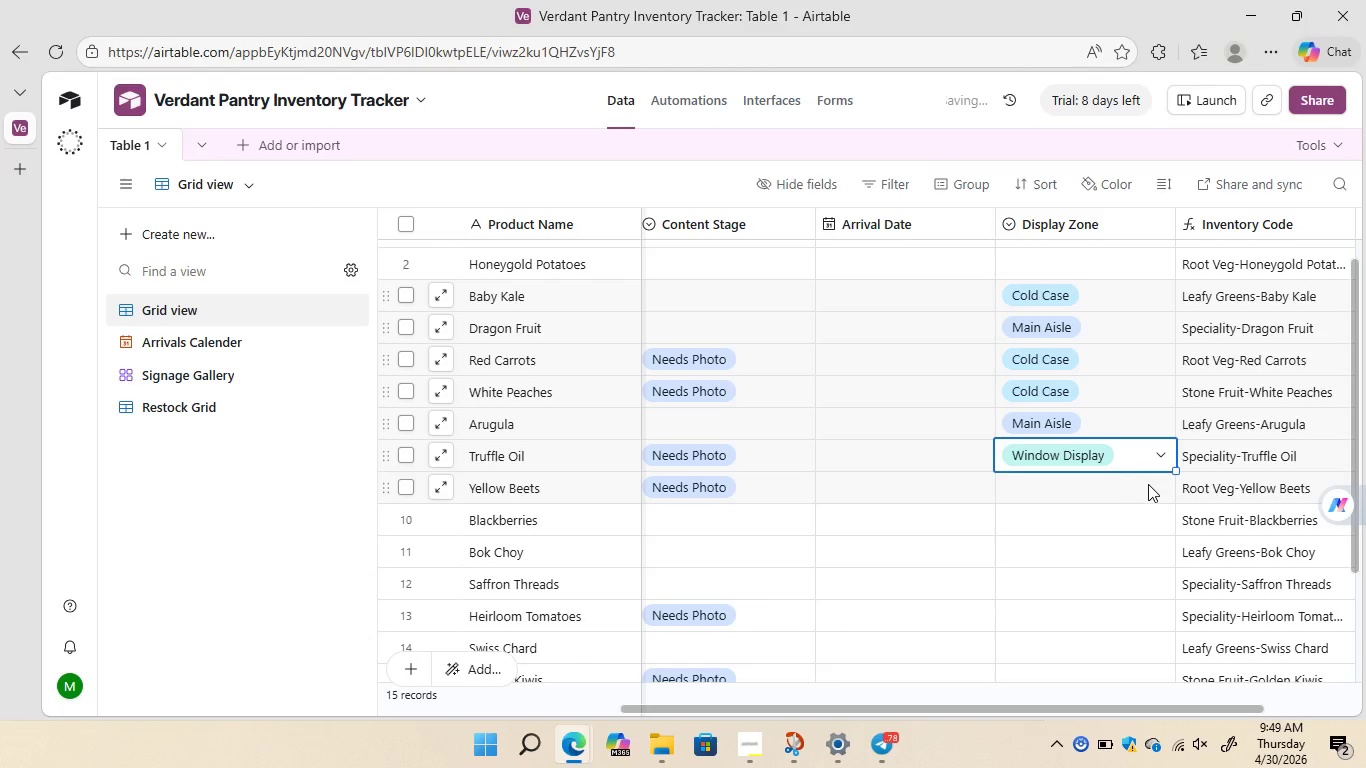 
left_click([1151, 495])
 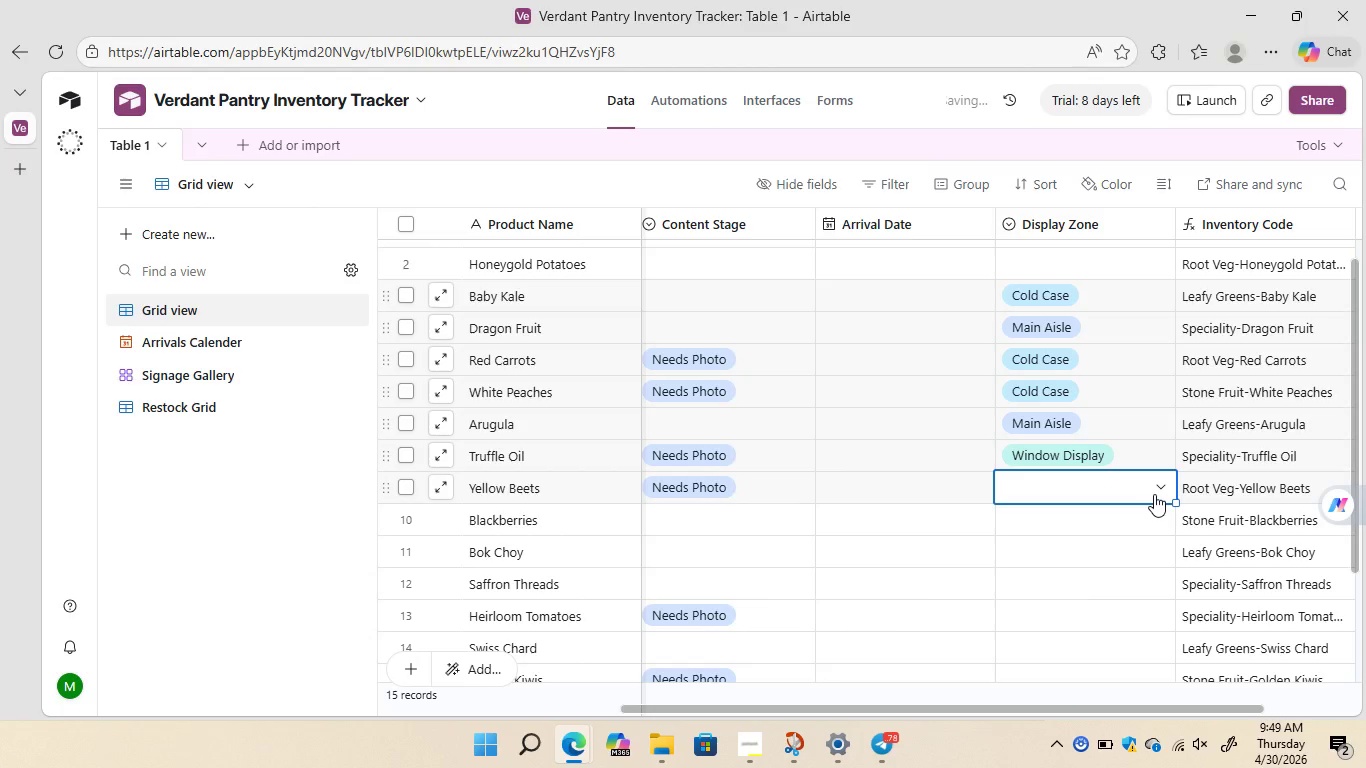 
left_click([1154, 494])
 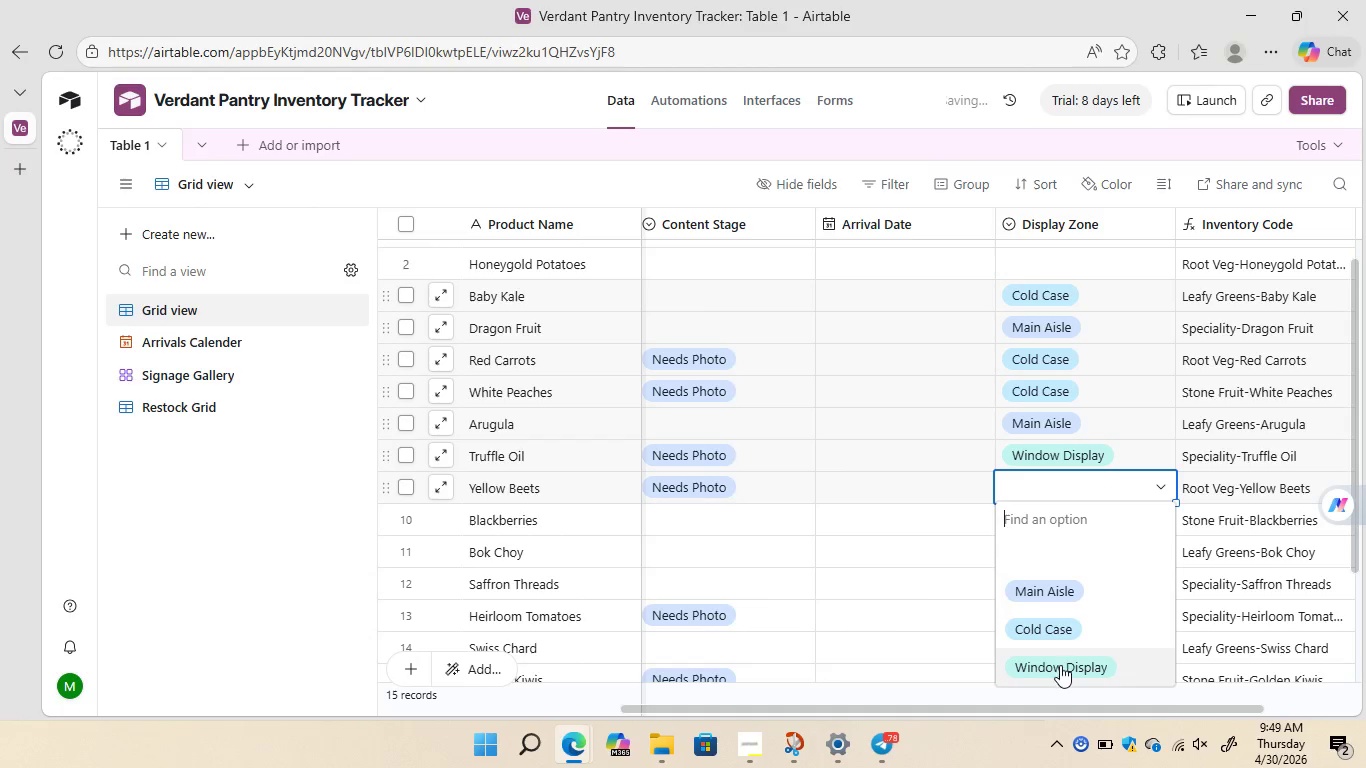 
left_click([1059, 667])
 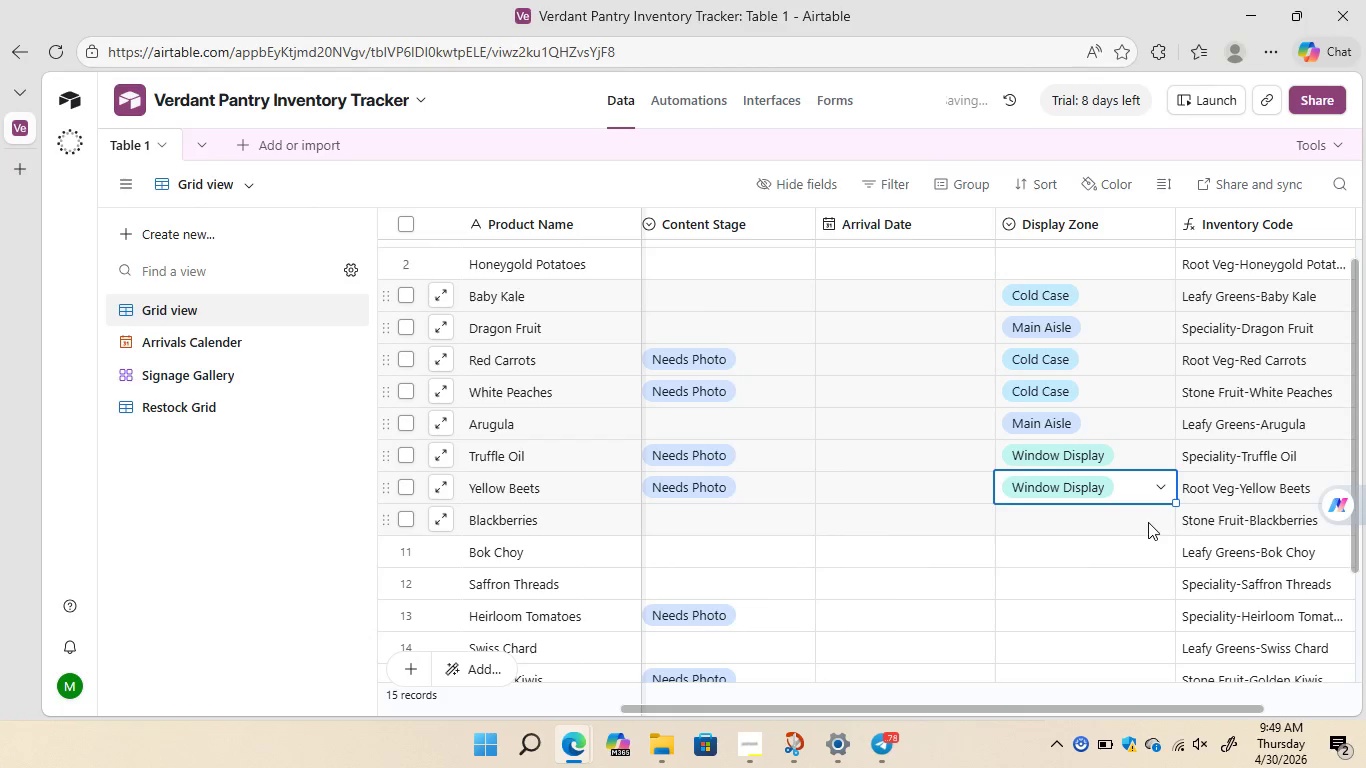 
left_click([1148, 522])
 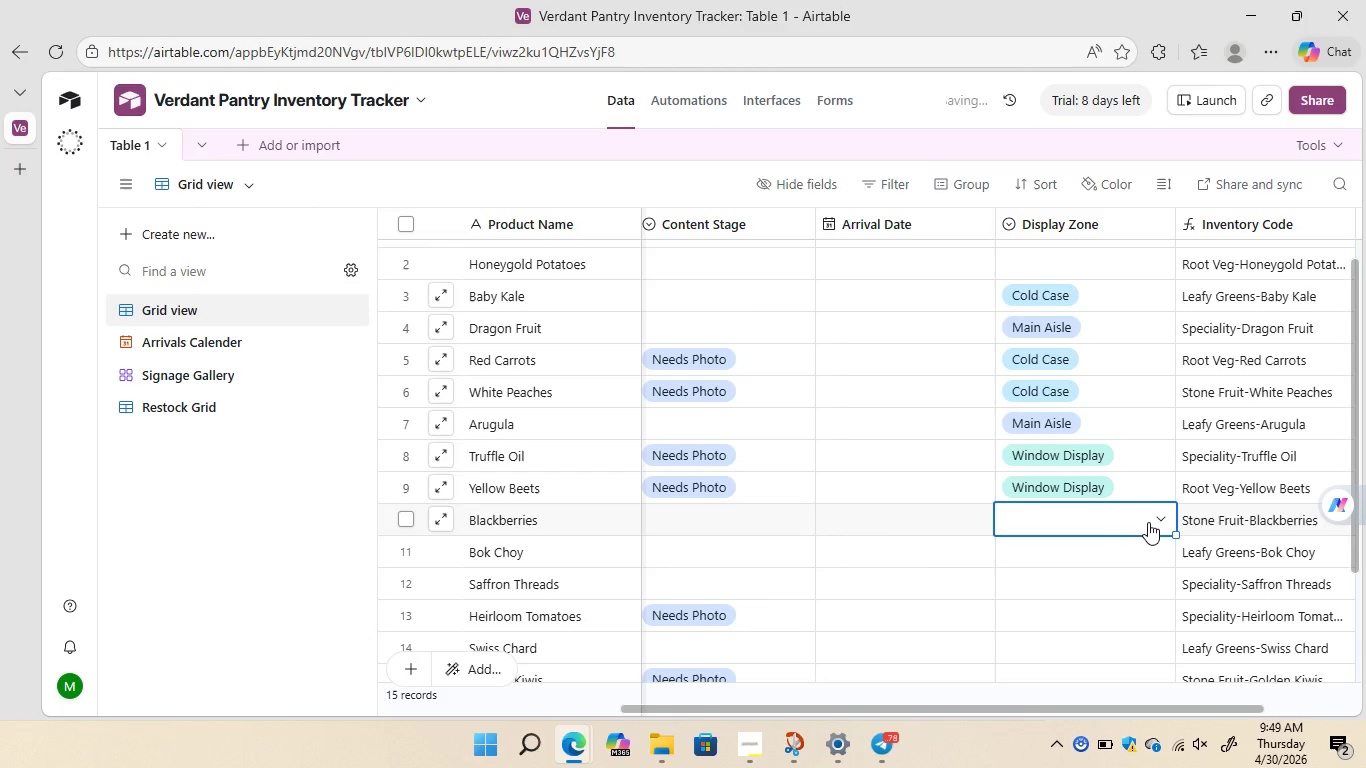 
left_click([1148, 522])
 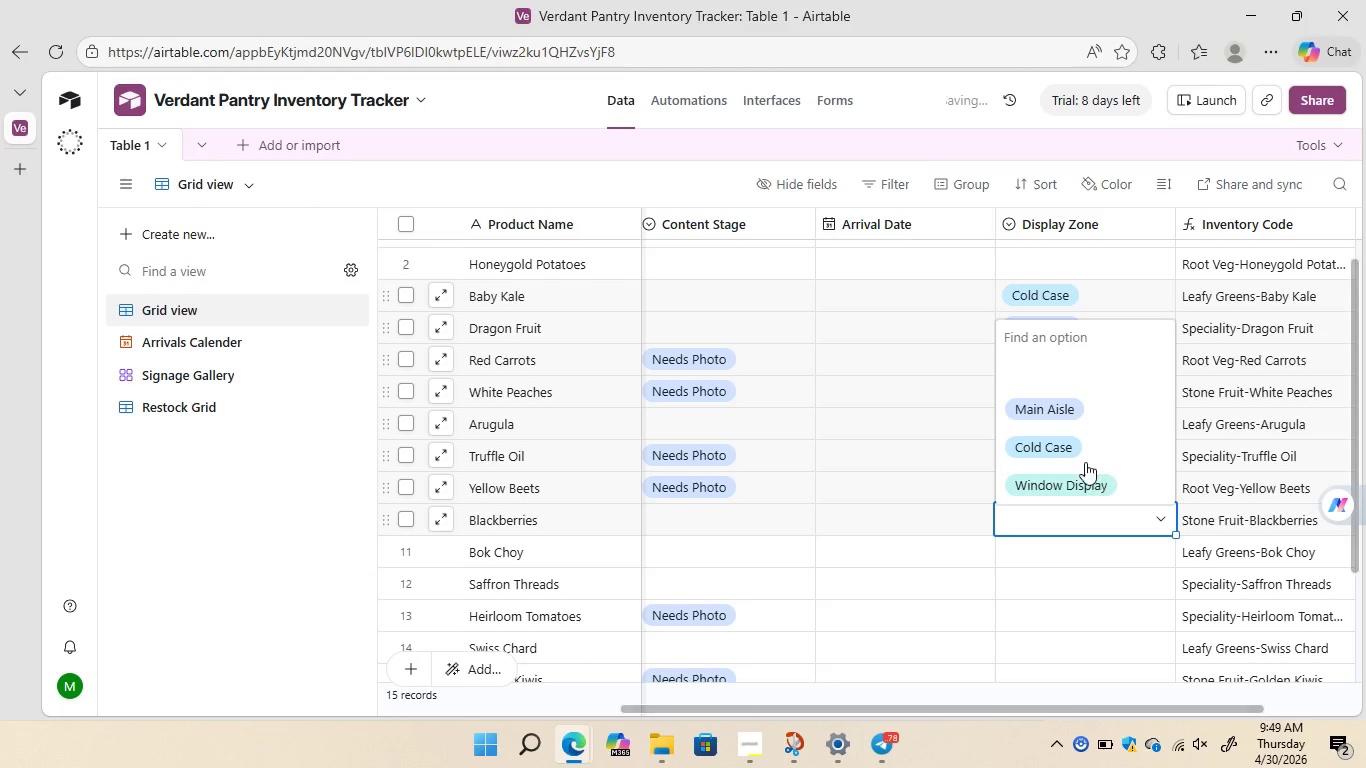 
left_click([1054, 452])
 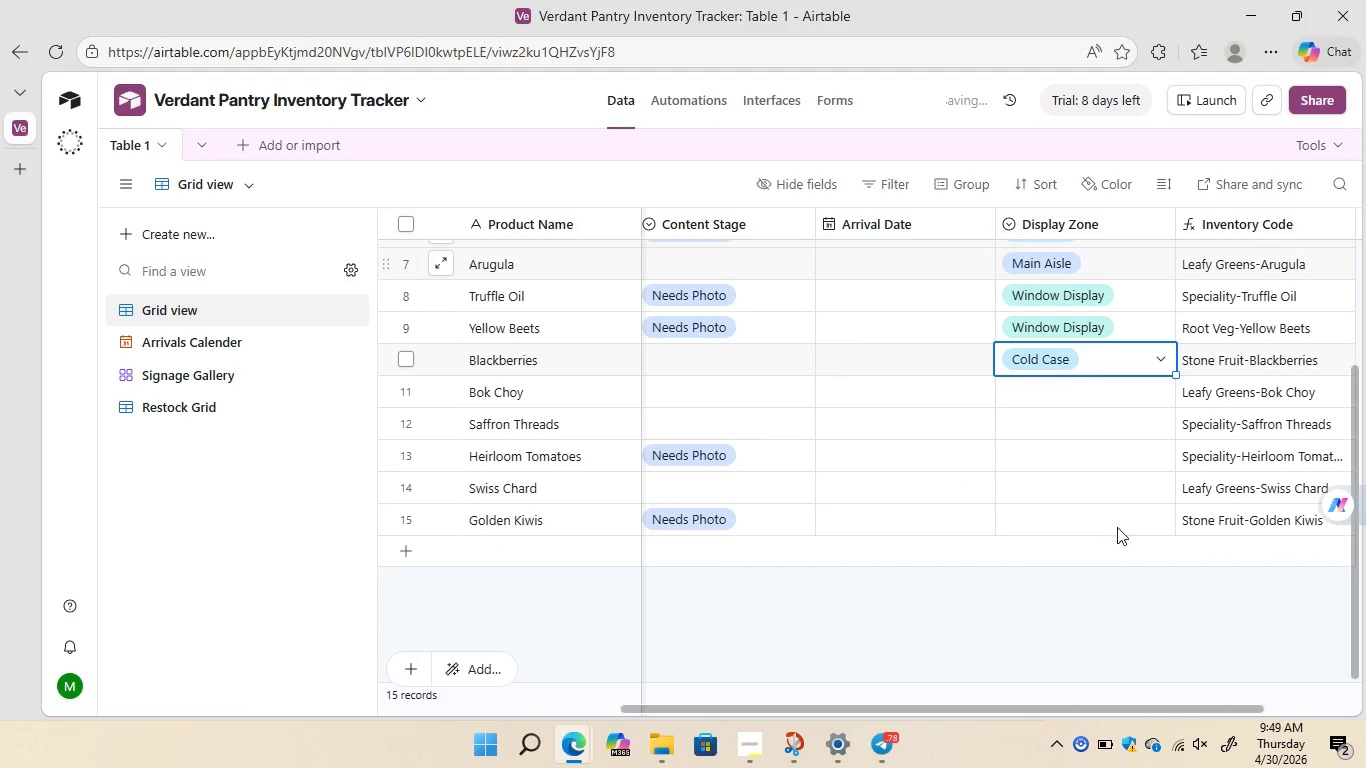 
left_click([1126, 527])
 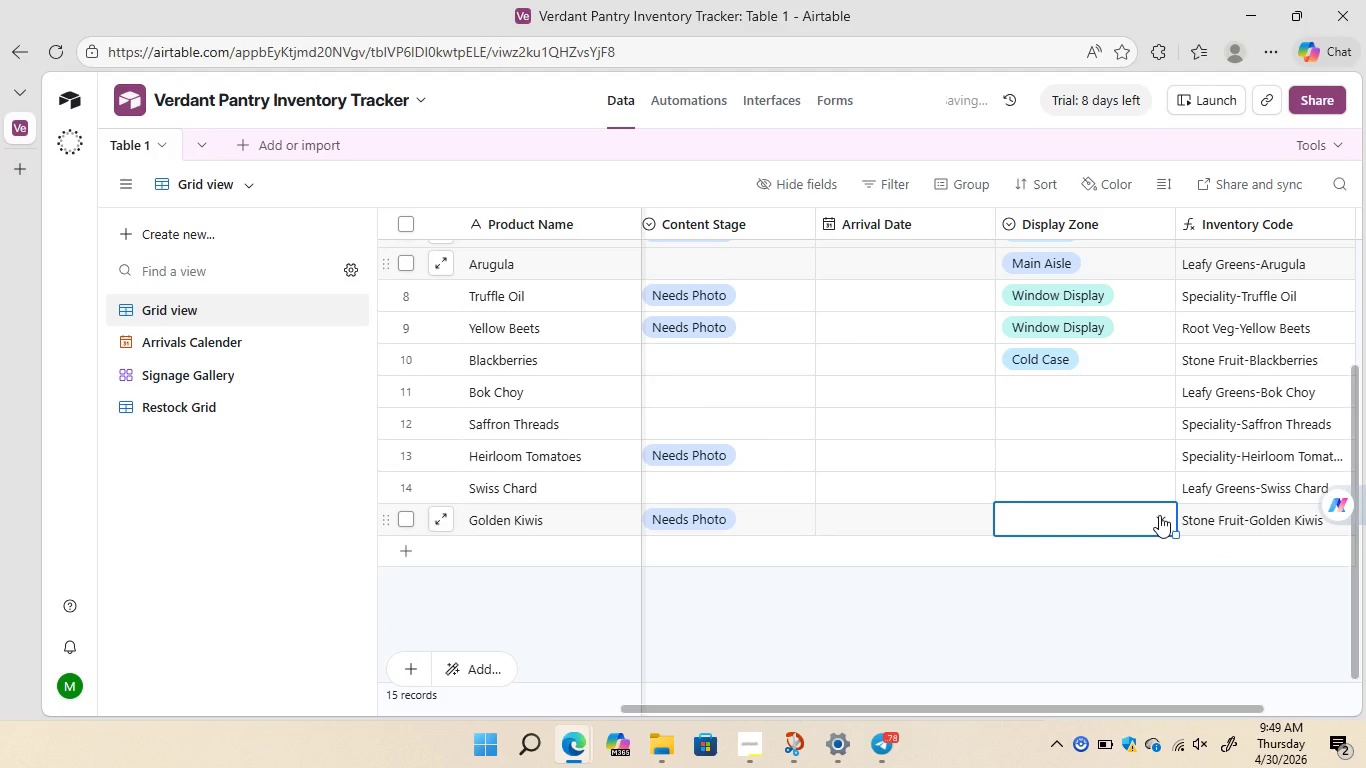 
left_click([1159, 515])
 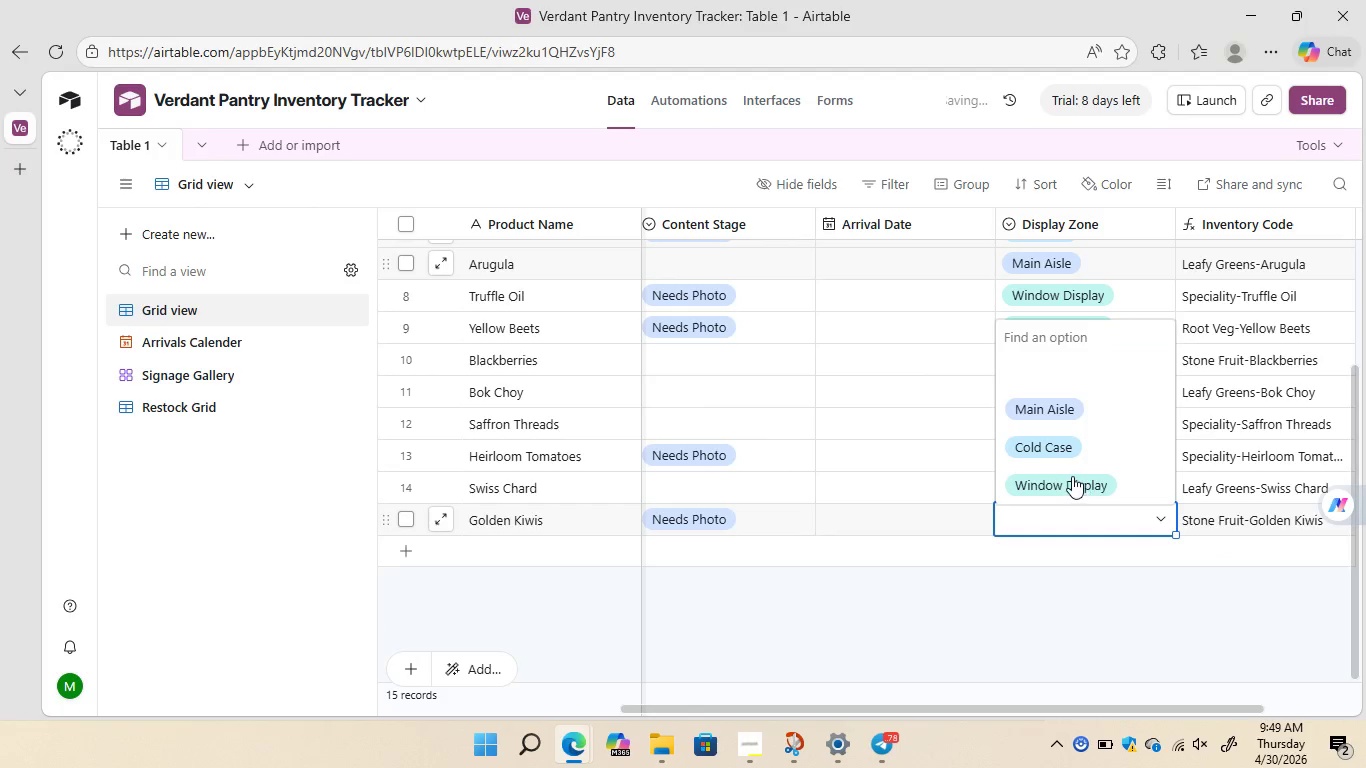 
left_click([1072, 476])
 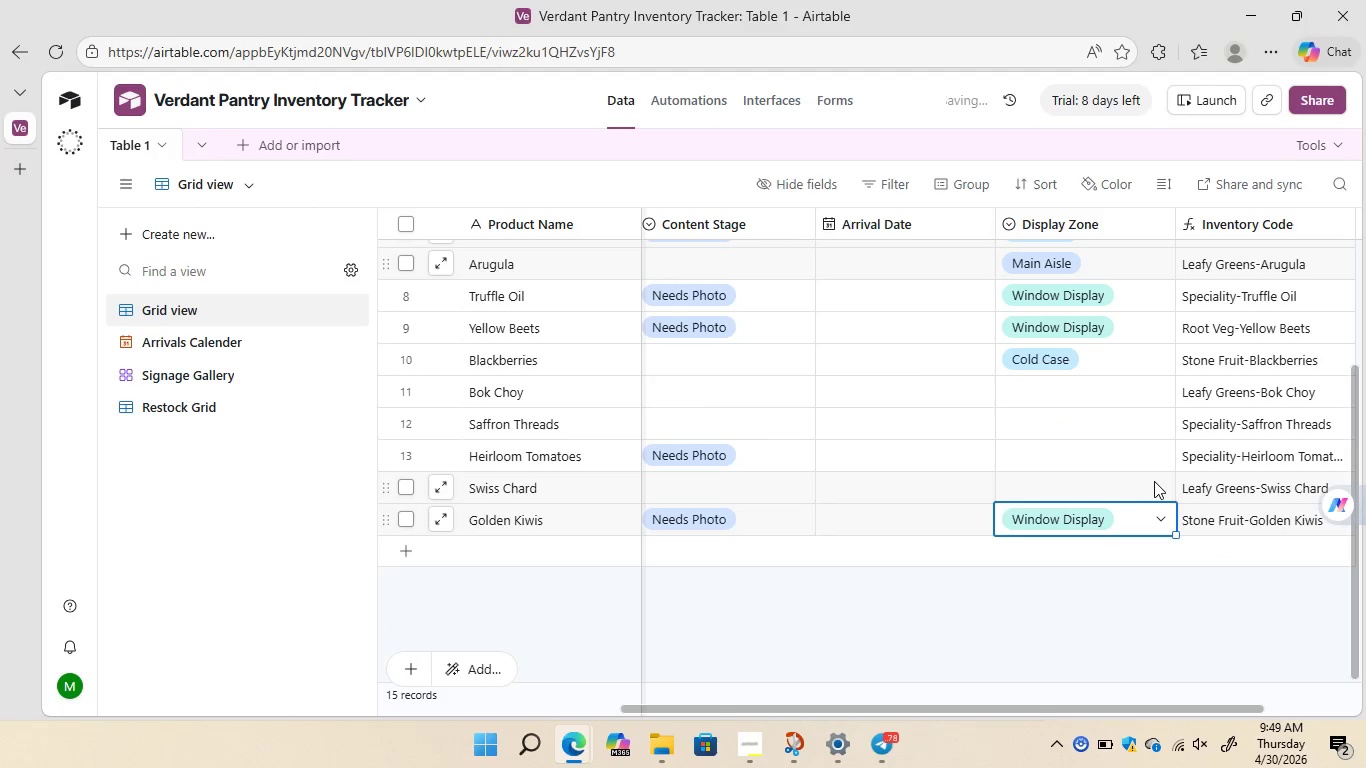 
left_click([1154, 481])
 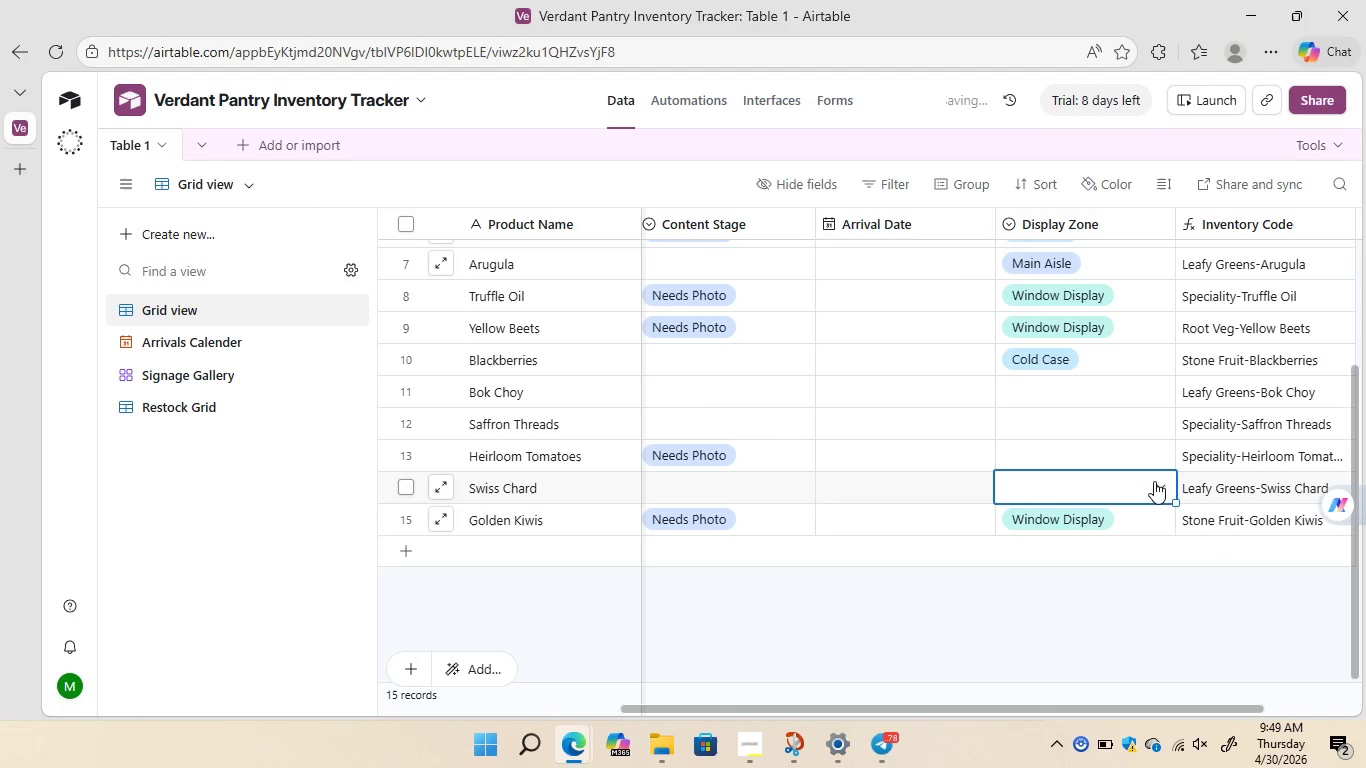 
left_click([1154, 481])
 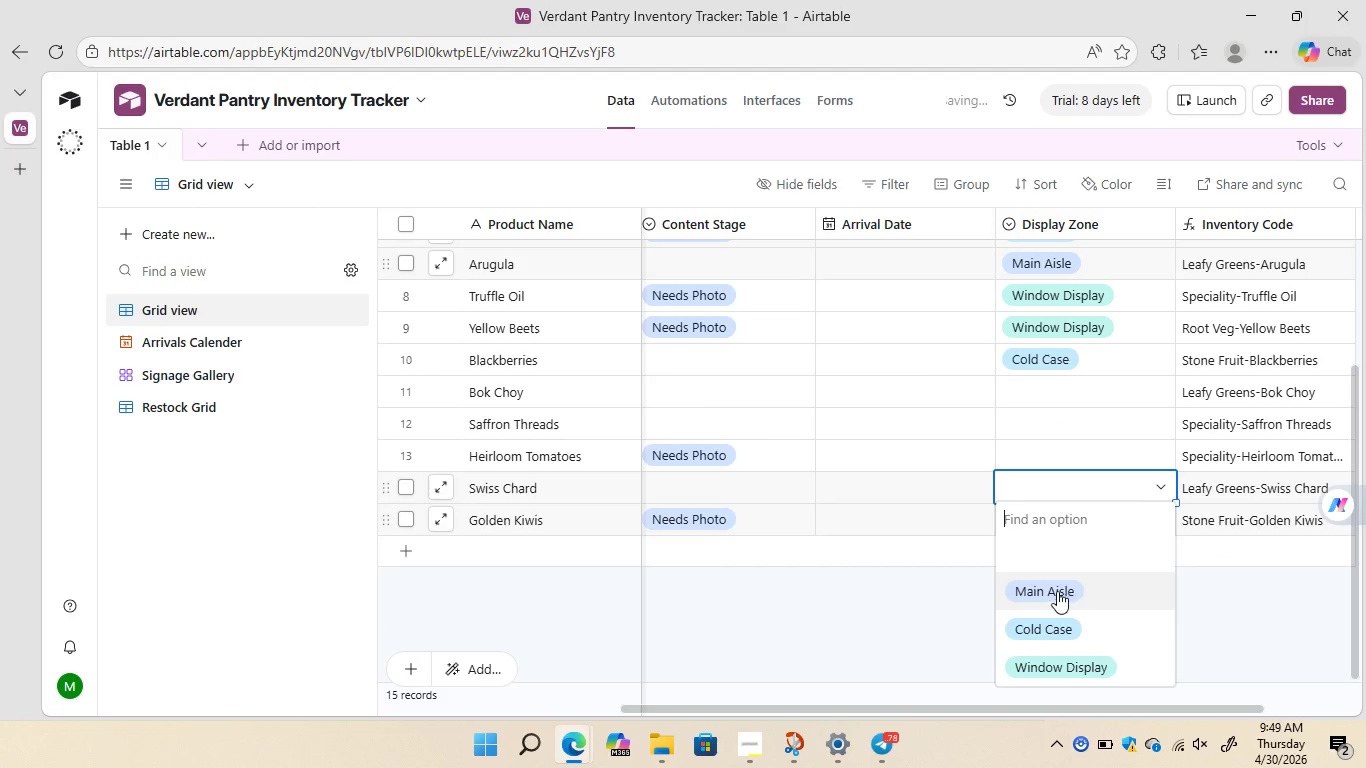 
left_click([1054, 594])
 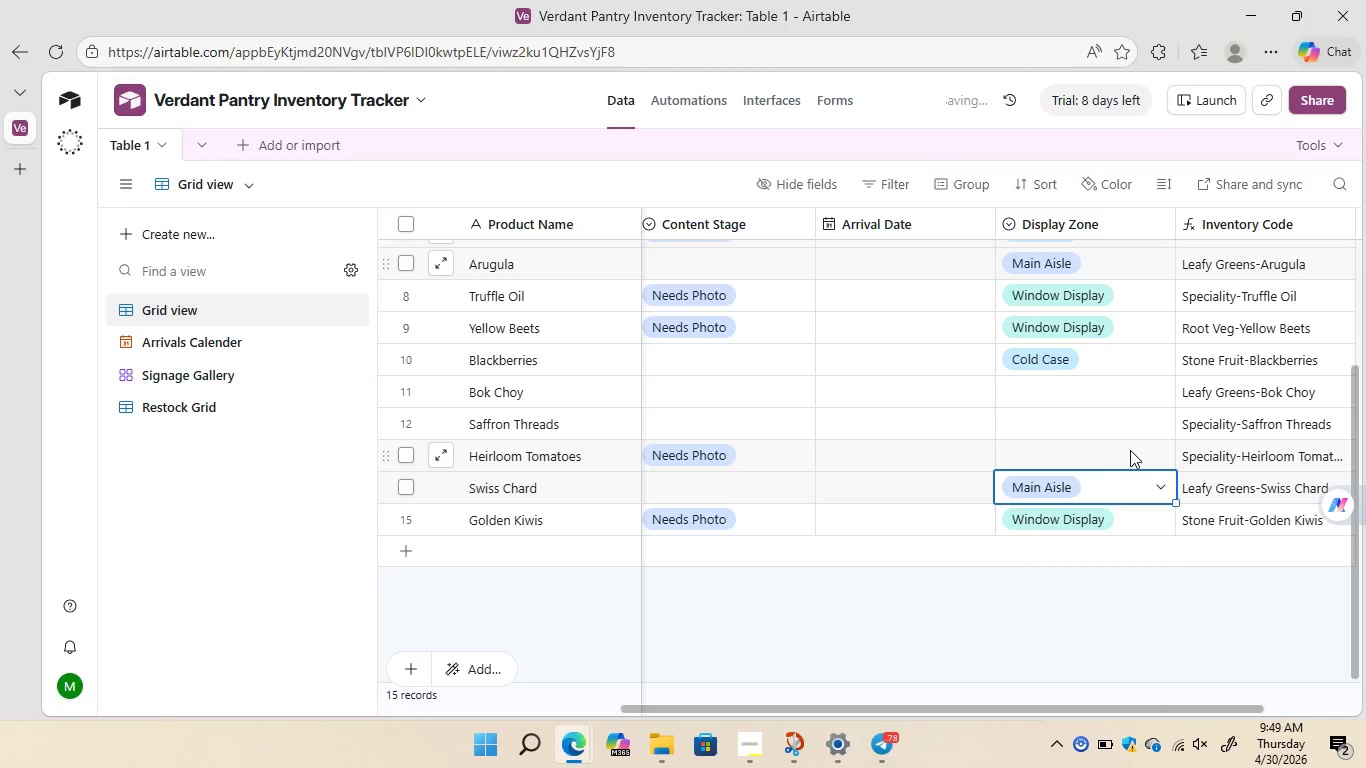 
left_click([1130, 450])
 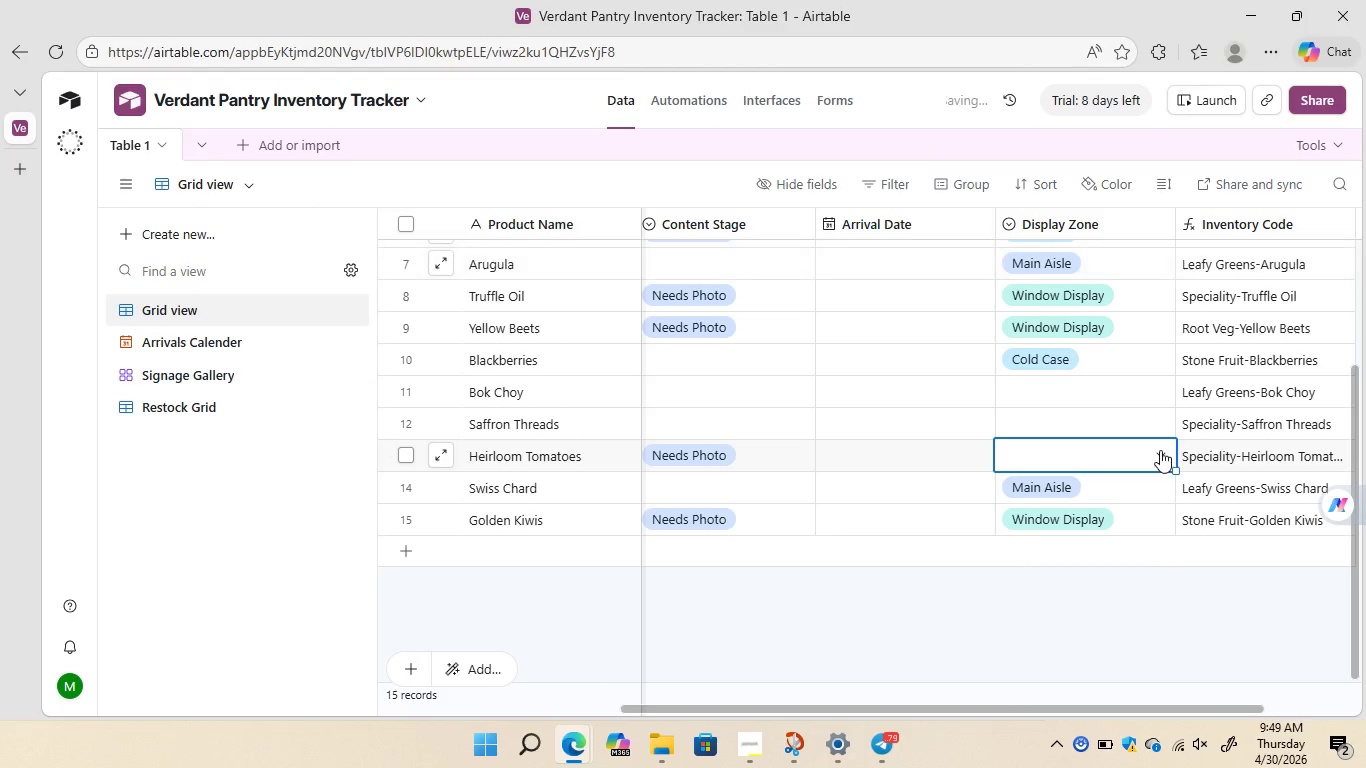 
left_click([1160, 450])
 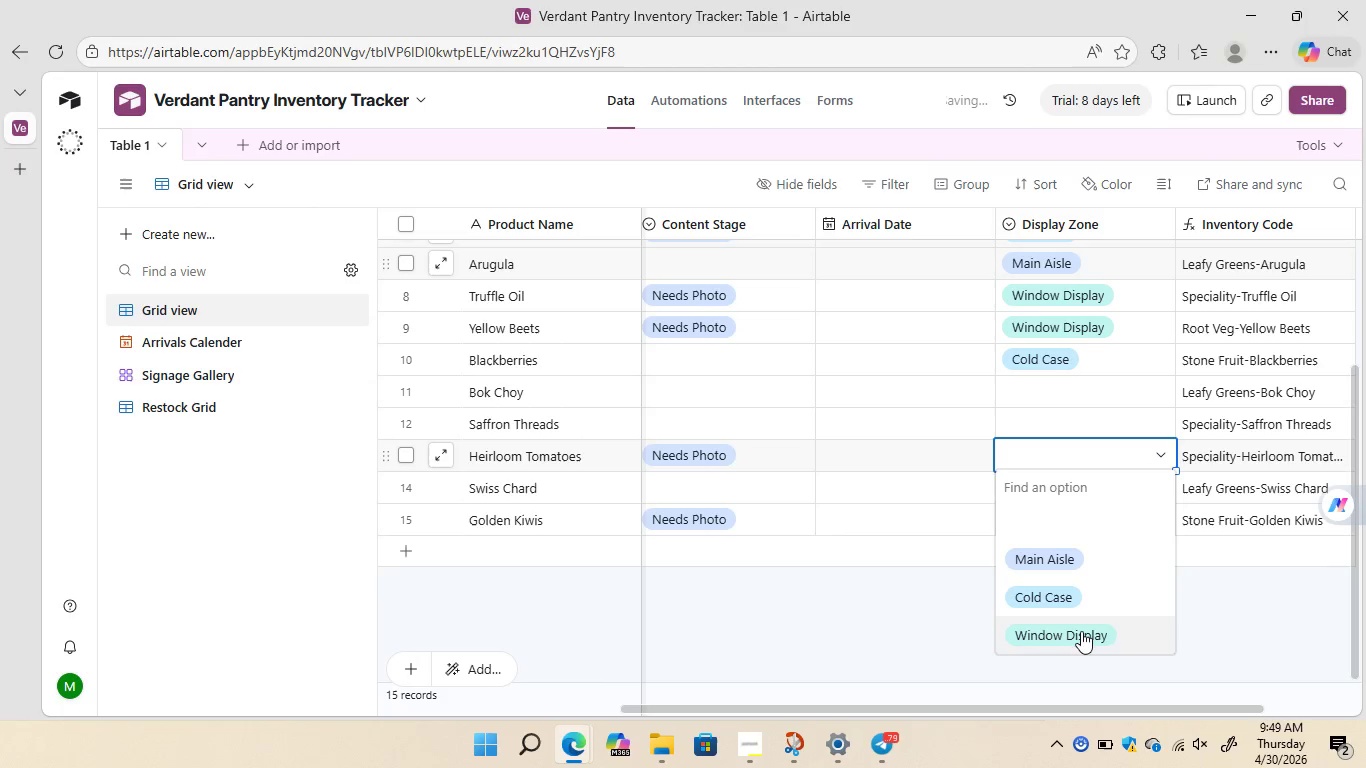 
left_click([1081, 631])
 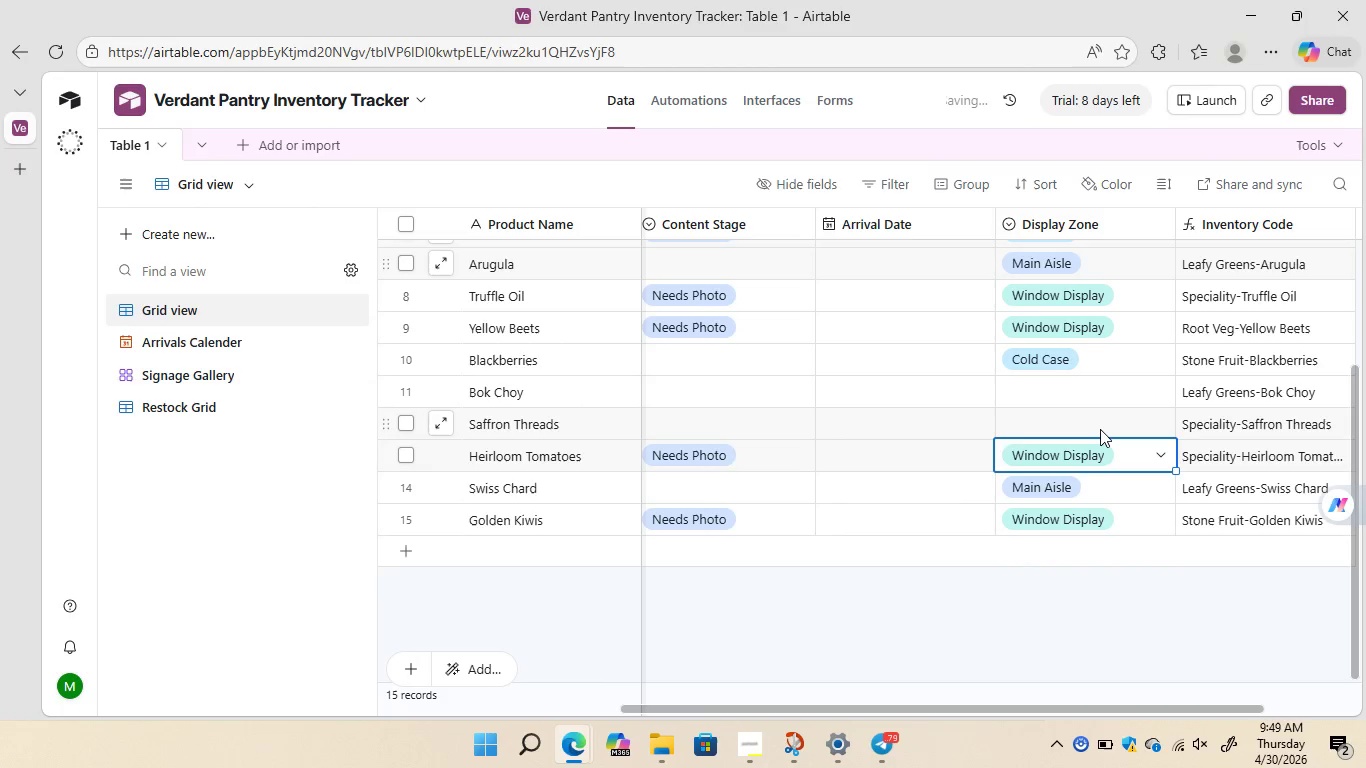 
left_click([1100, 429])
 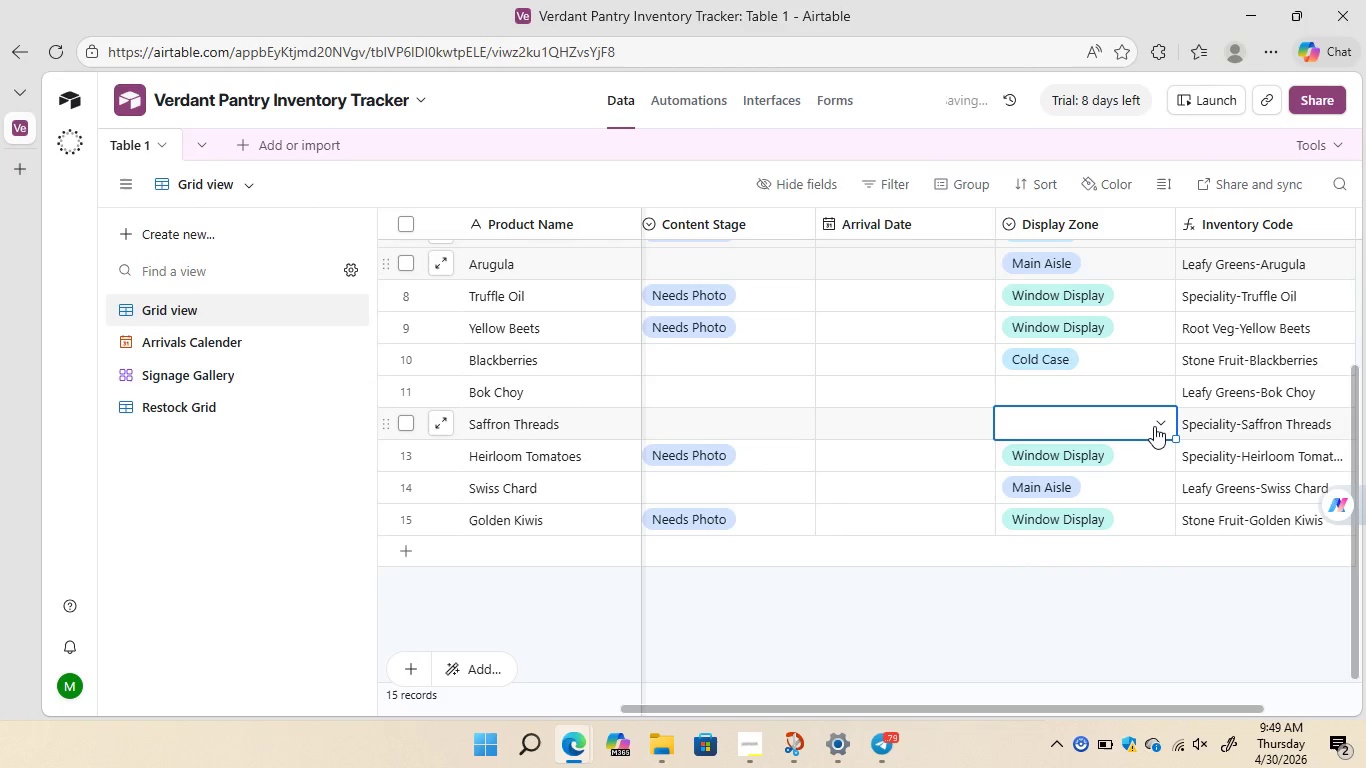 
left_click([1154, 426])
 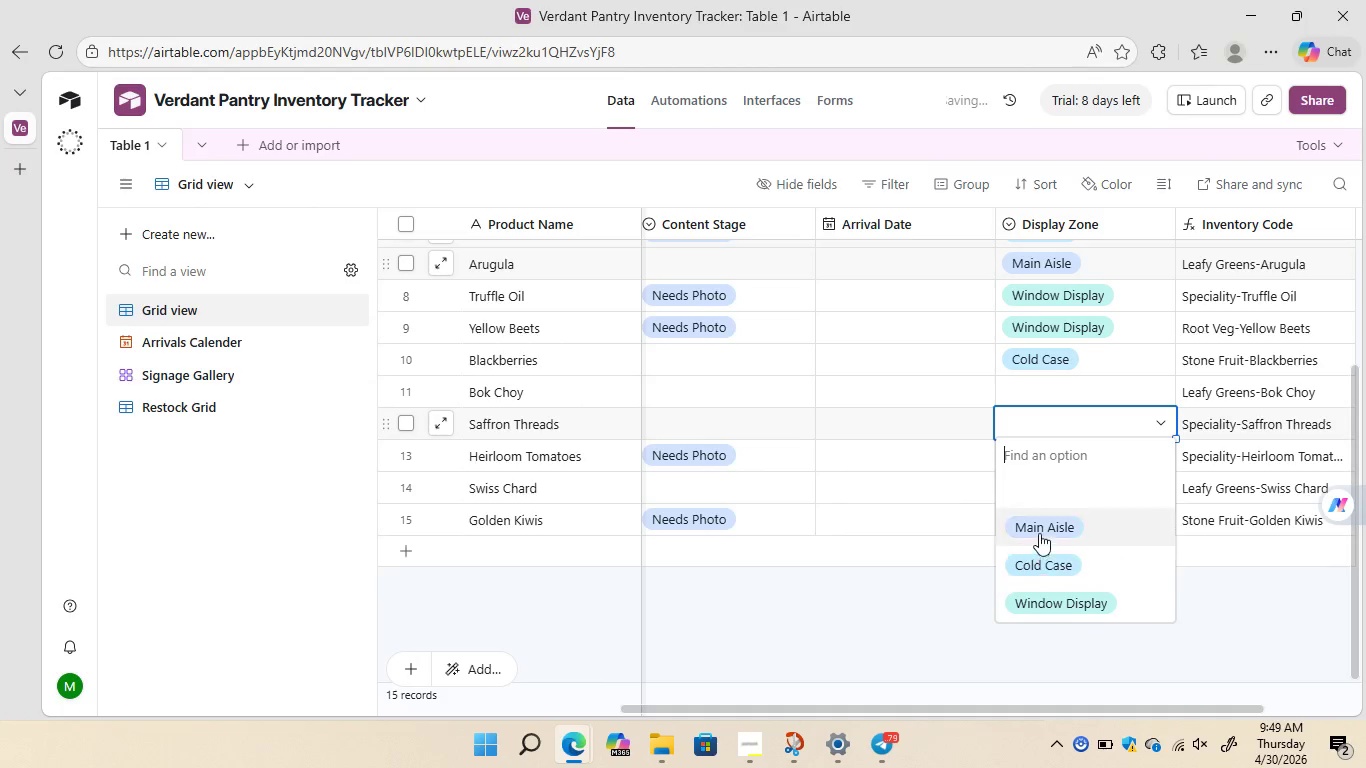 
left_click([1039, 532])
 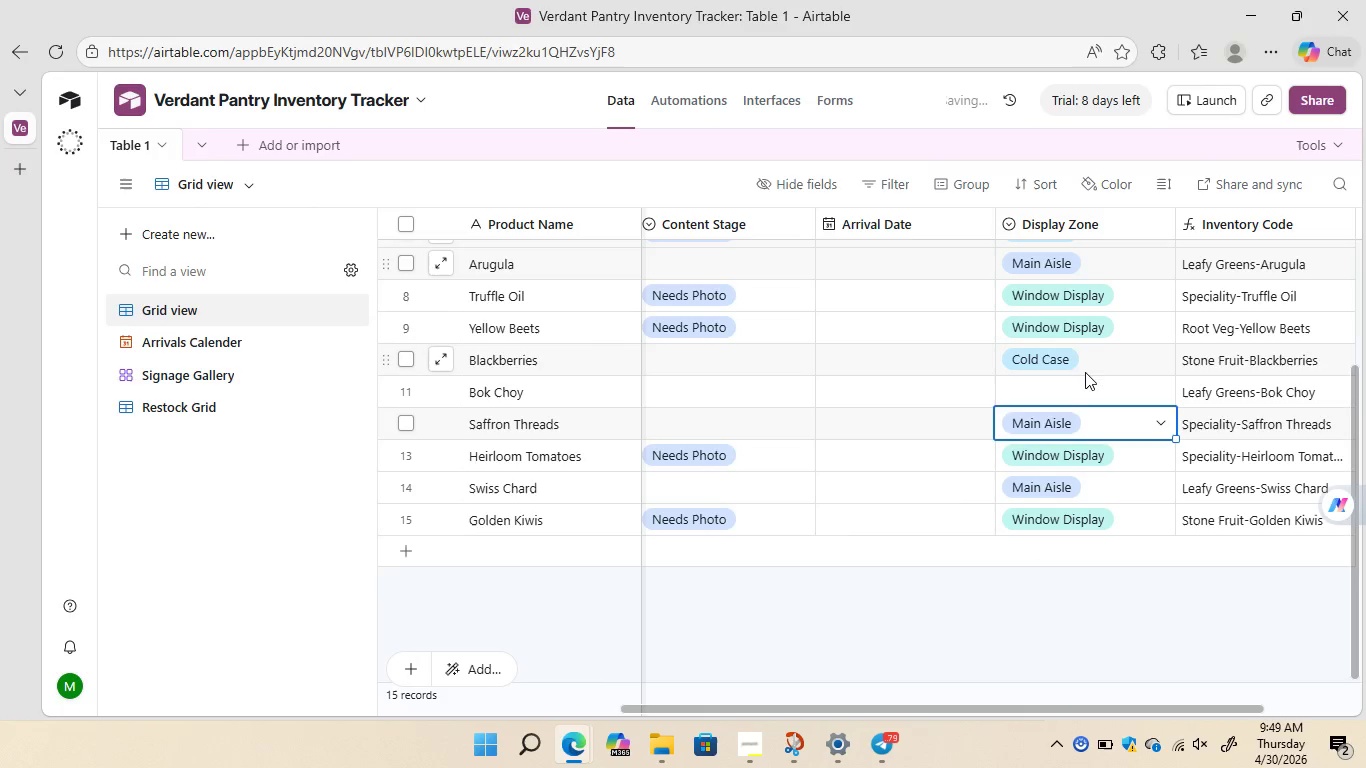 
left_click([1085, 372])
 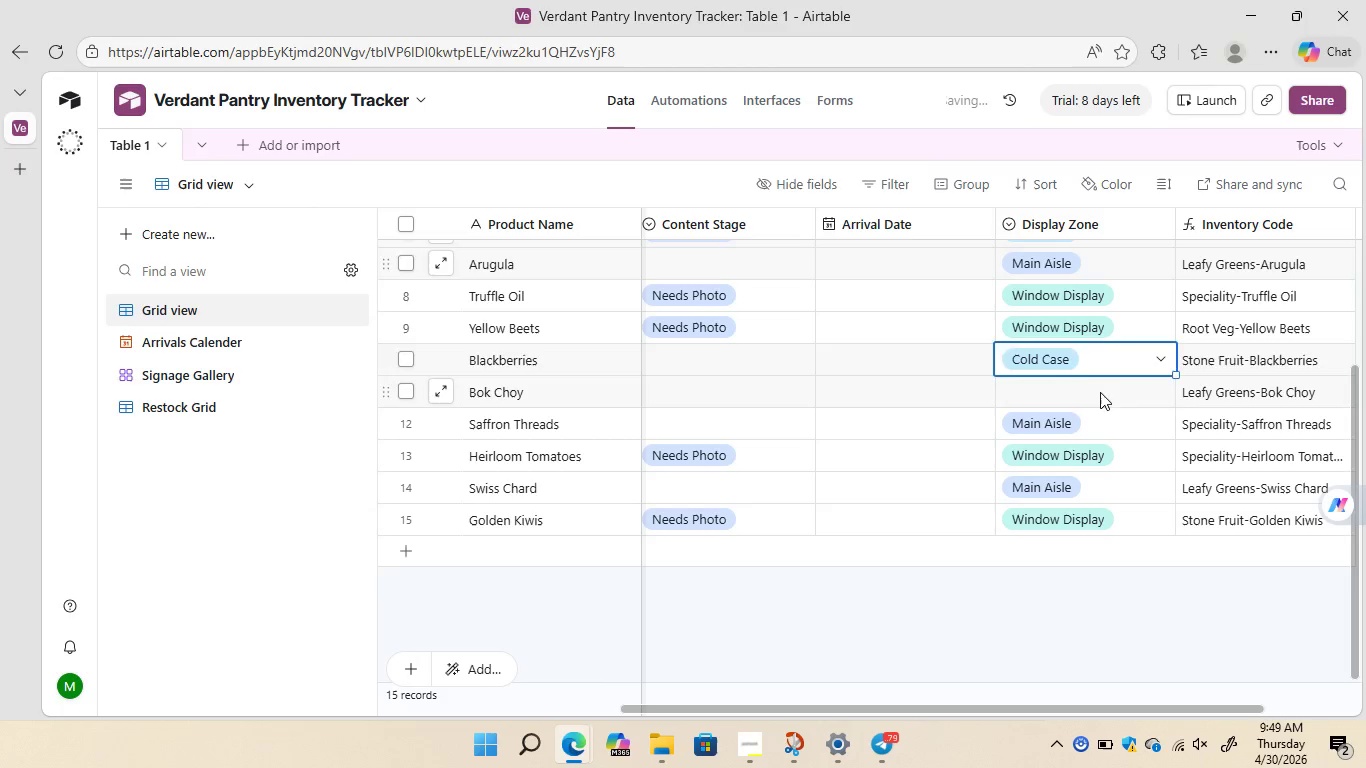 
left_click([1100, 392])
 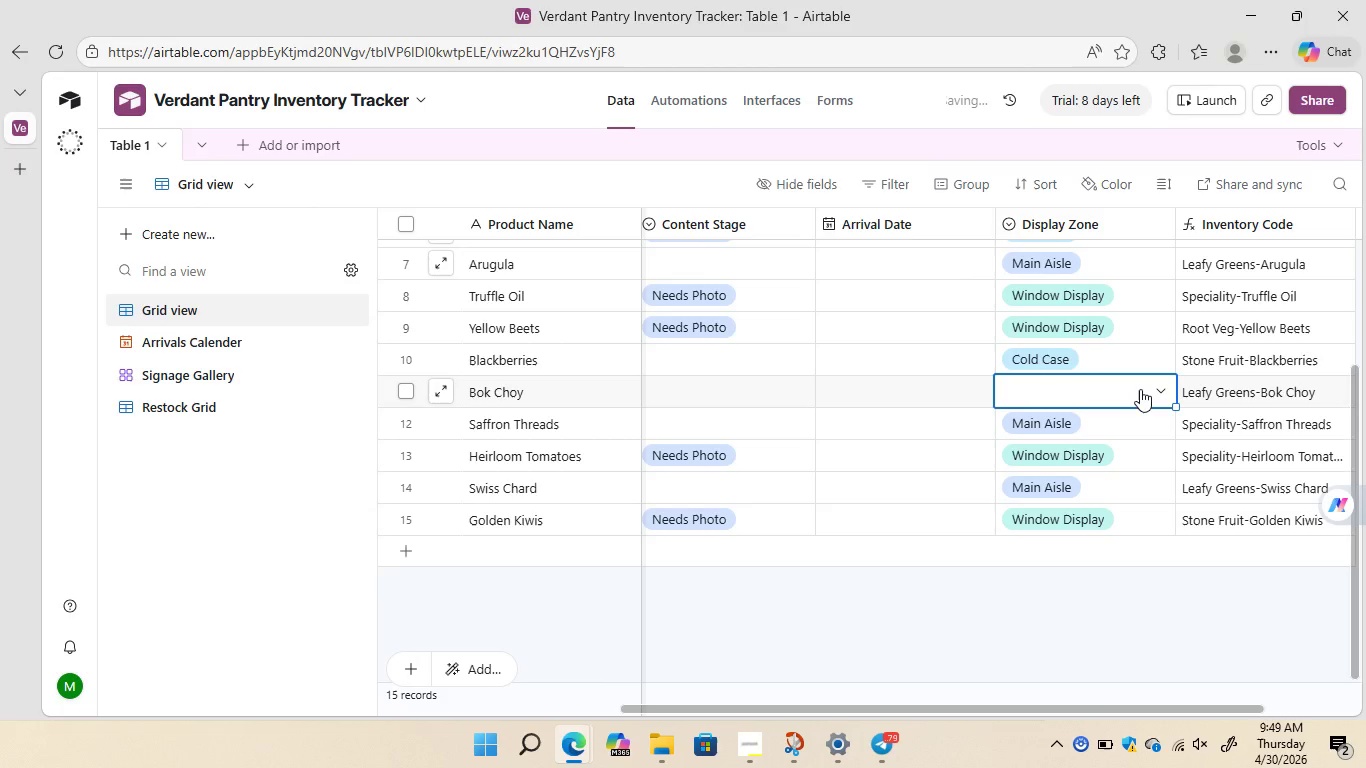 
left_click([1140, 389])
 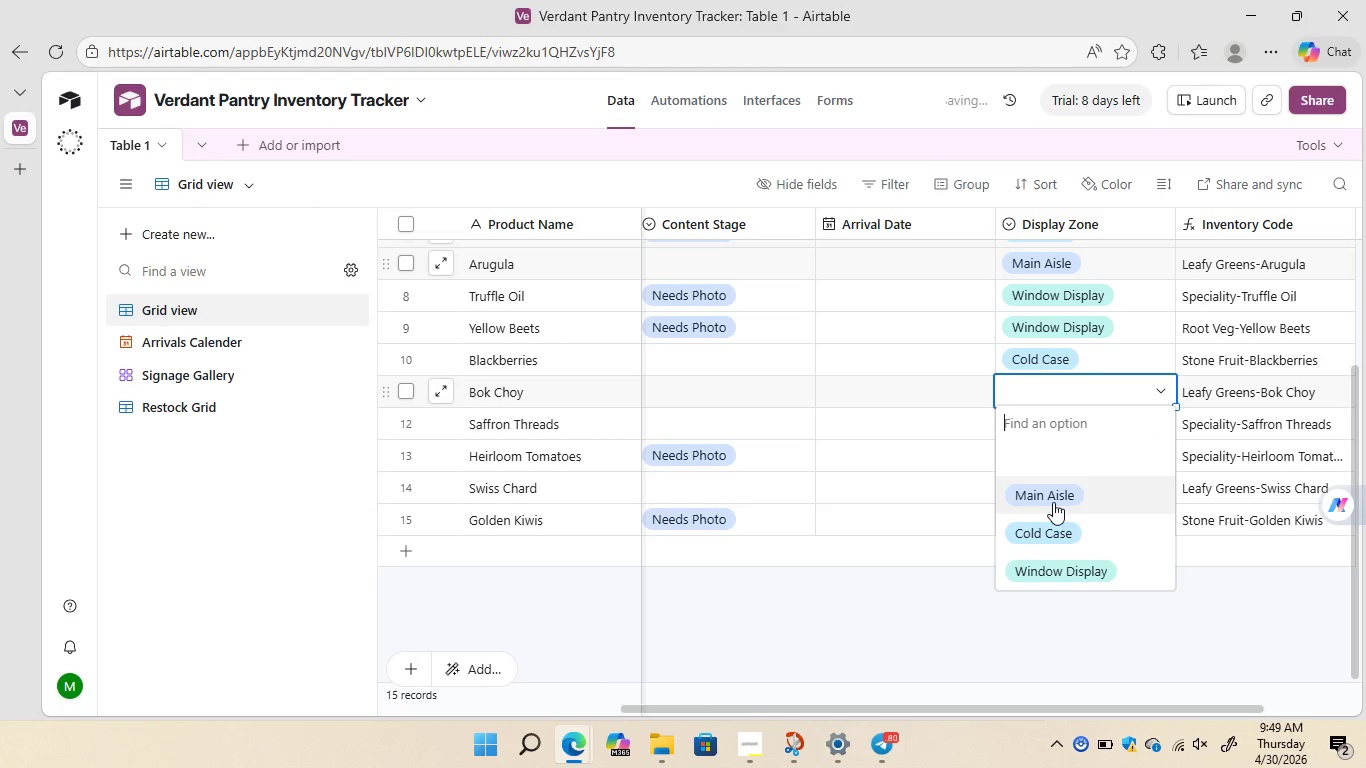 
left_click([1053, 502])
 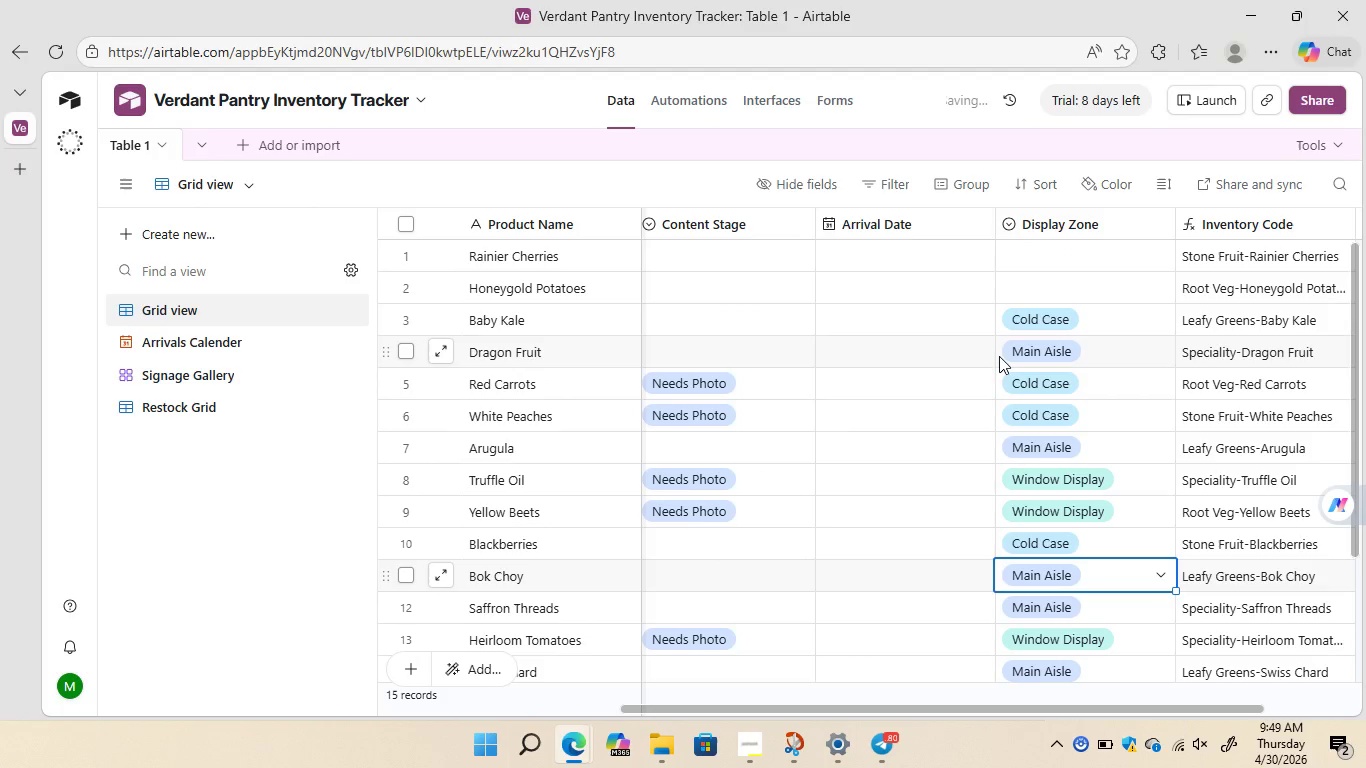 
left_click([1044, 284])
 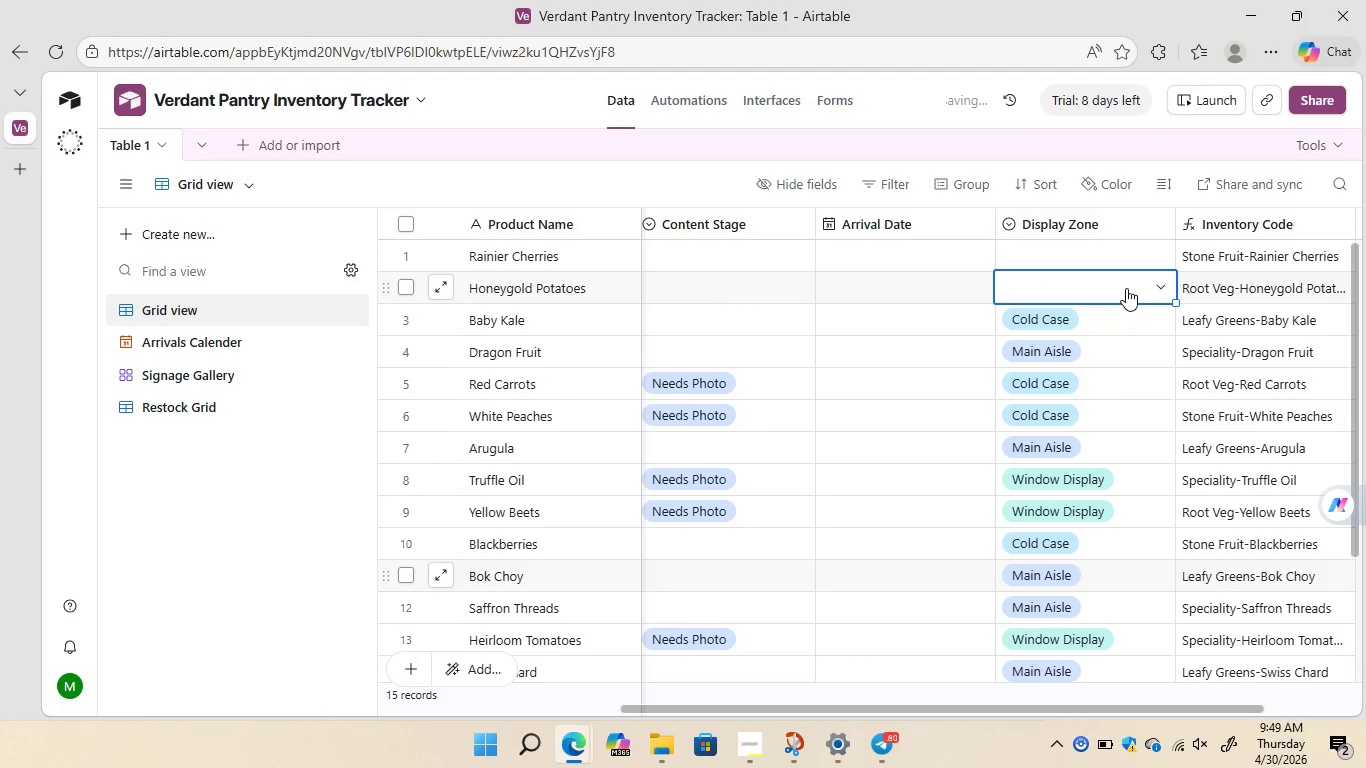 
left_click([1126, 288])
 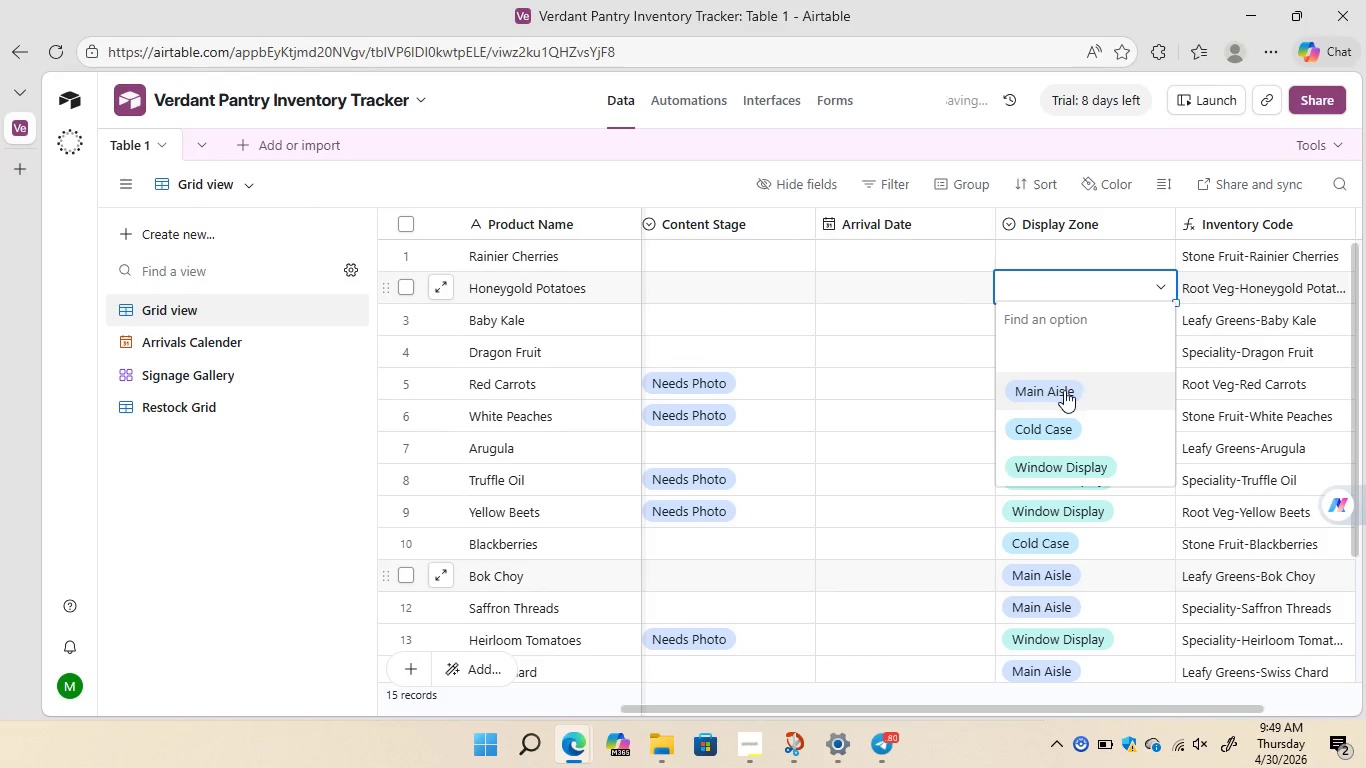 
left_click([1064, 390])
 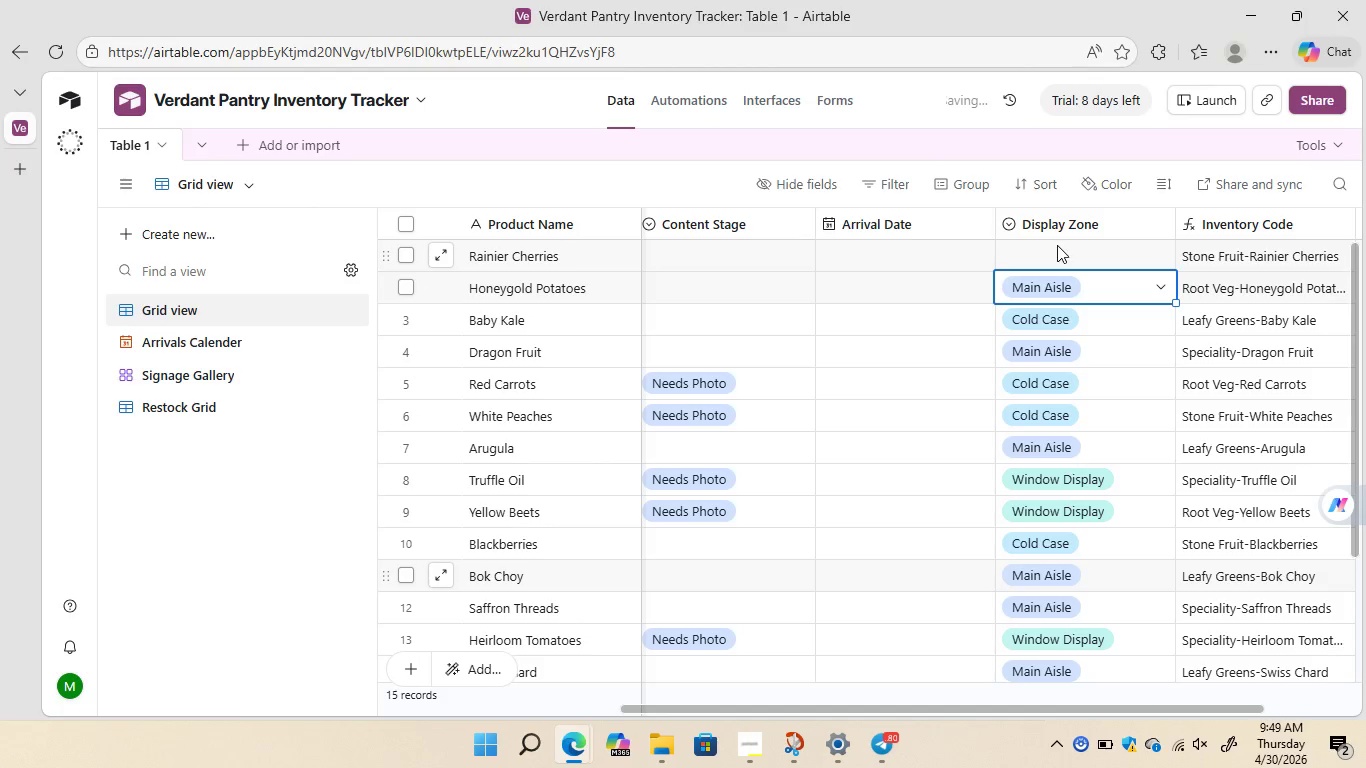 
left_click([1057, 245])
 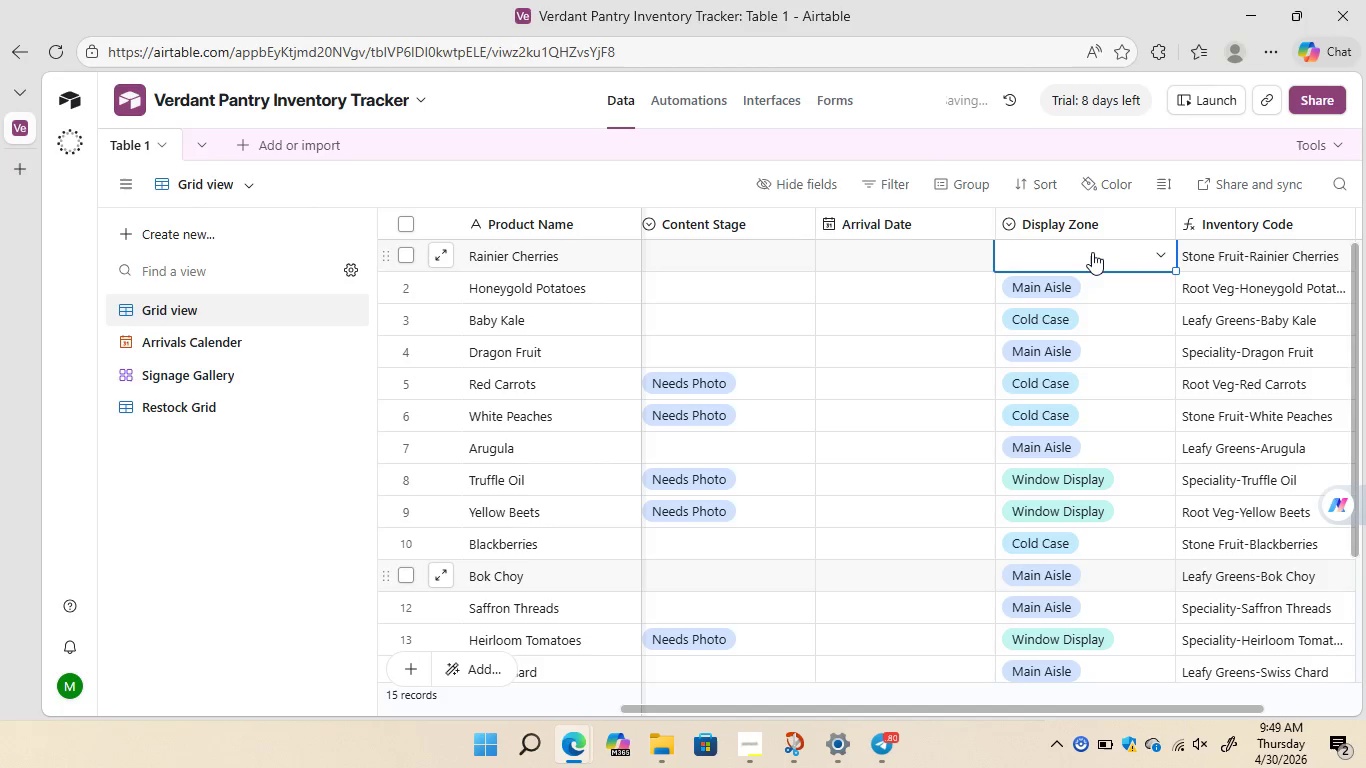 
left_click([1092, 252])
 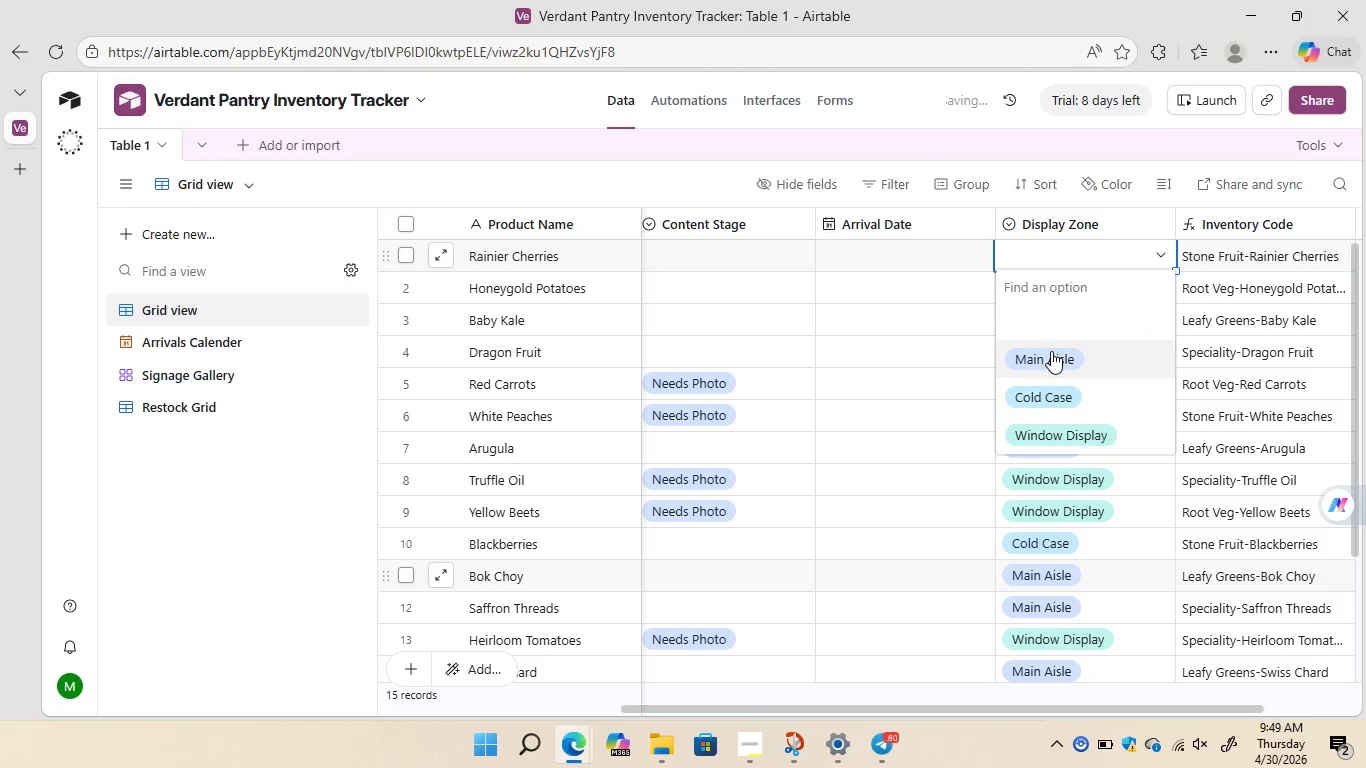 
left_click([1051, 351])
 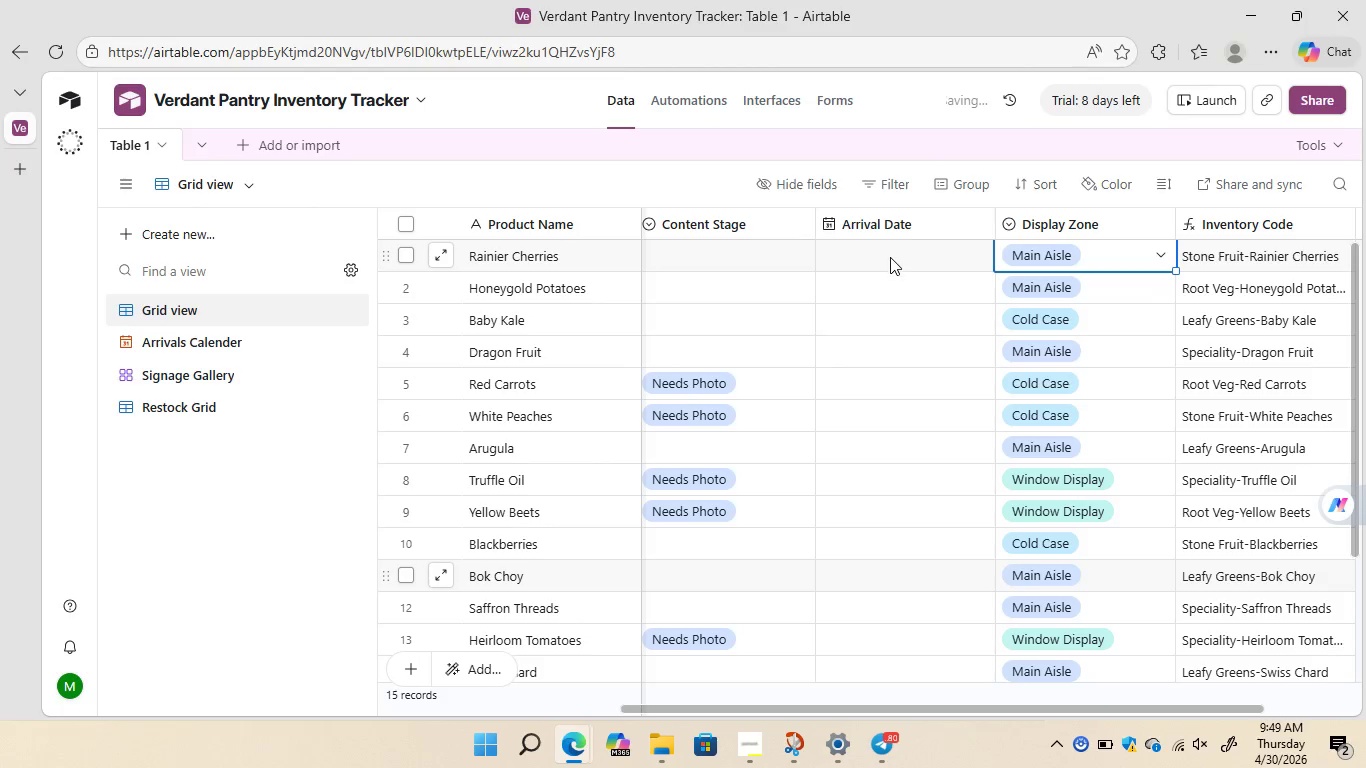 
left_click([890, 257])
 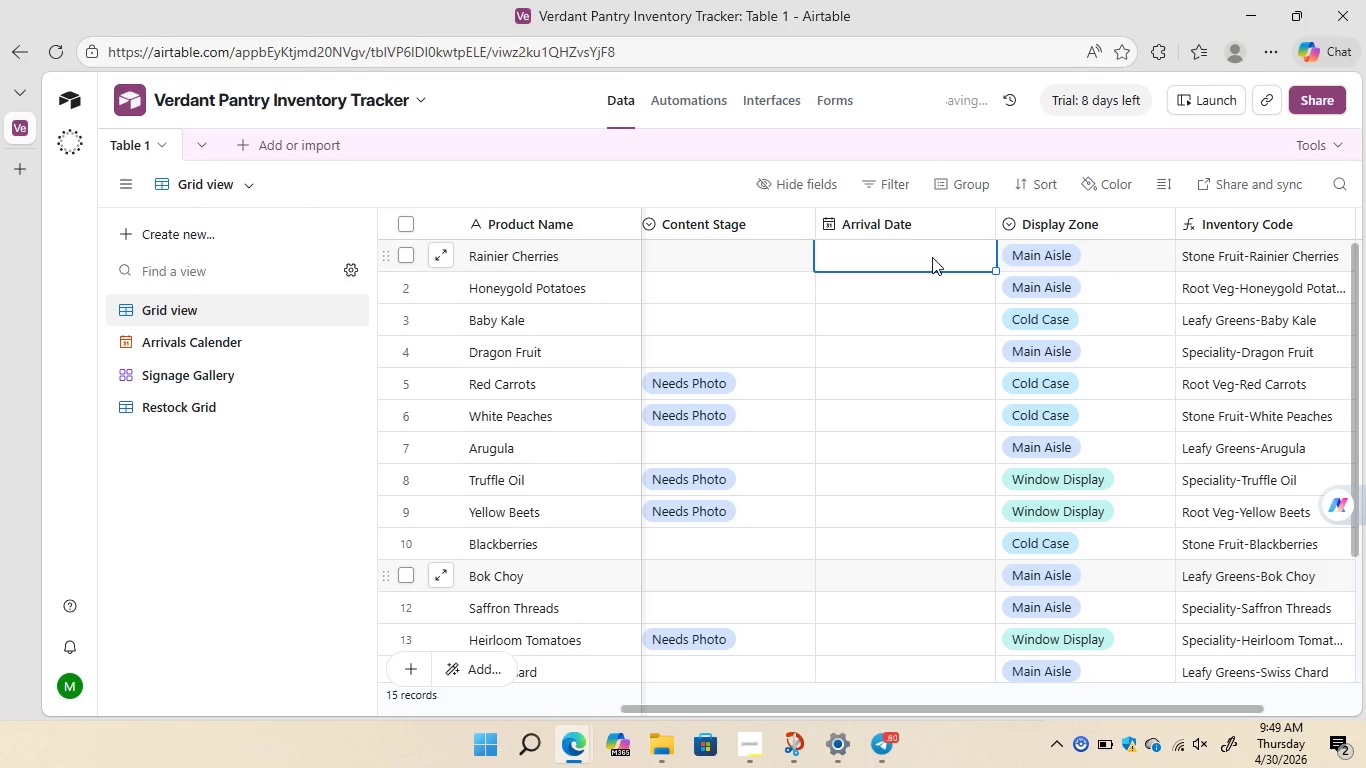 
left_click([932, 257])
 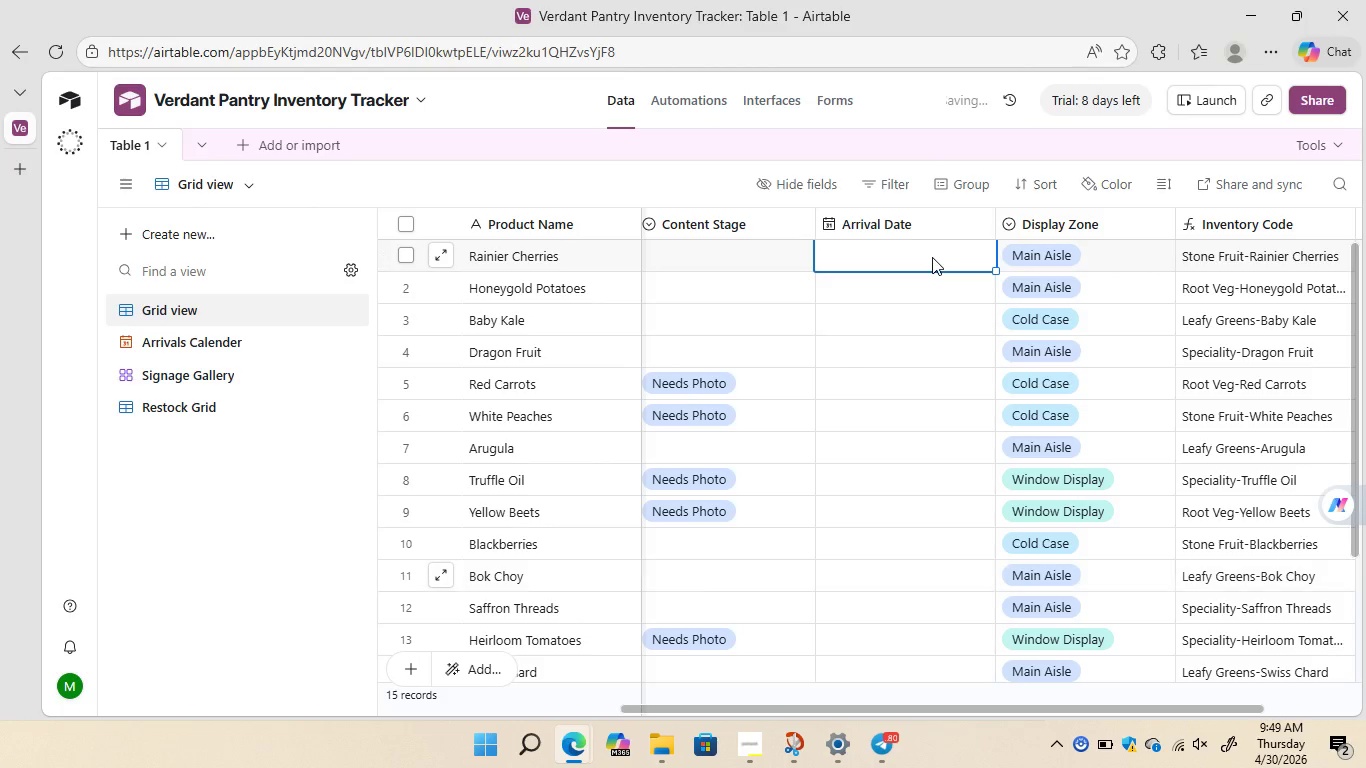 
double_click([932, 257])
 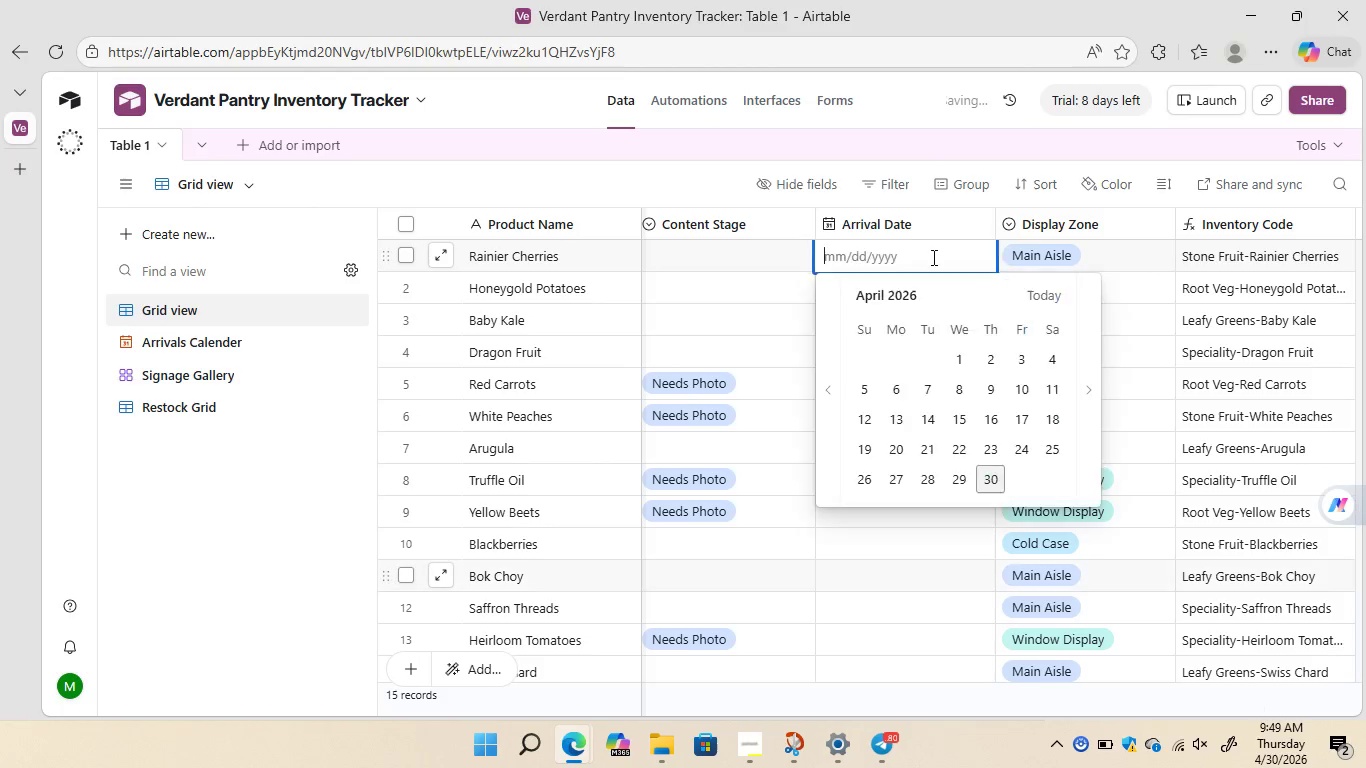 
triple_click([932, 257])
 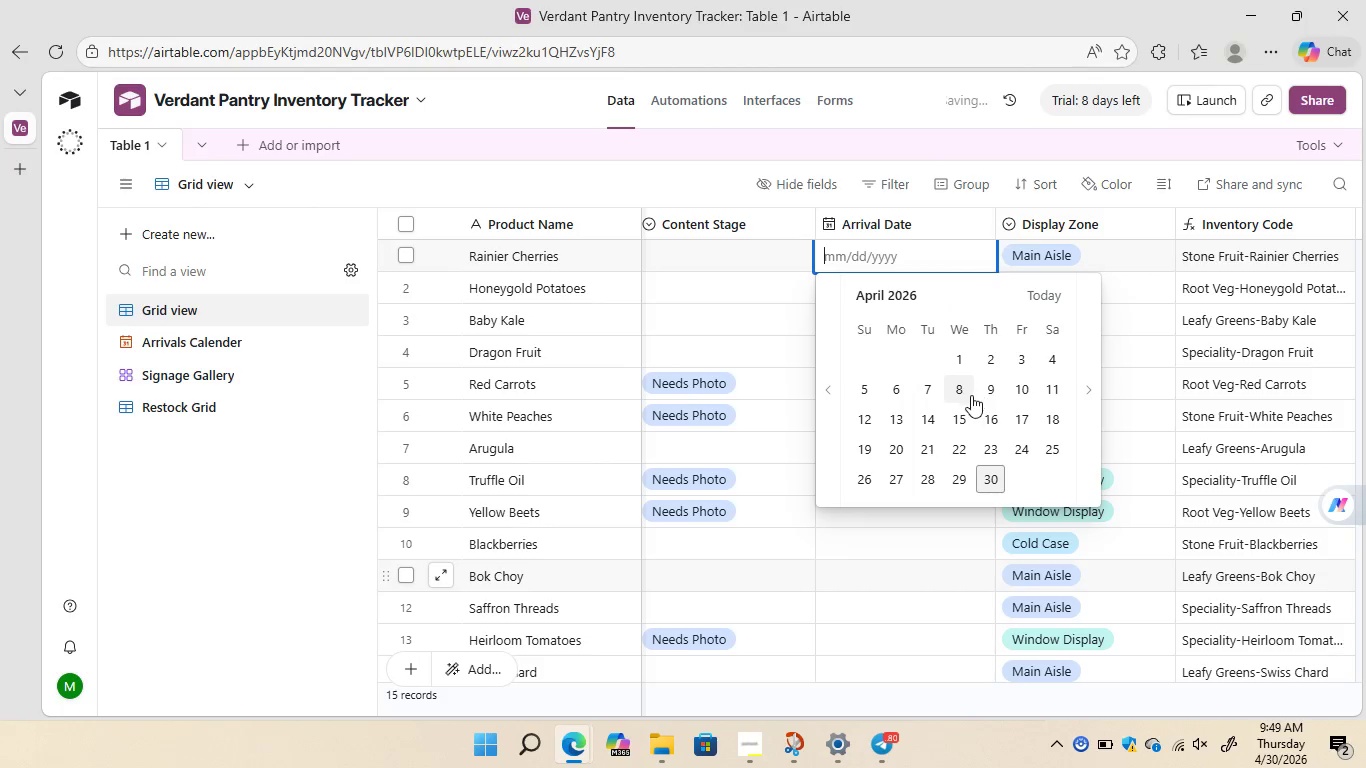 
left_click([968, 395])
 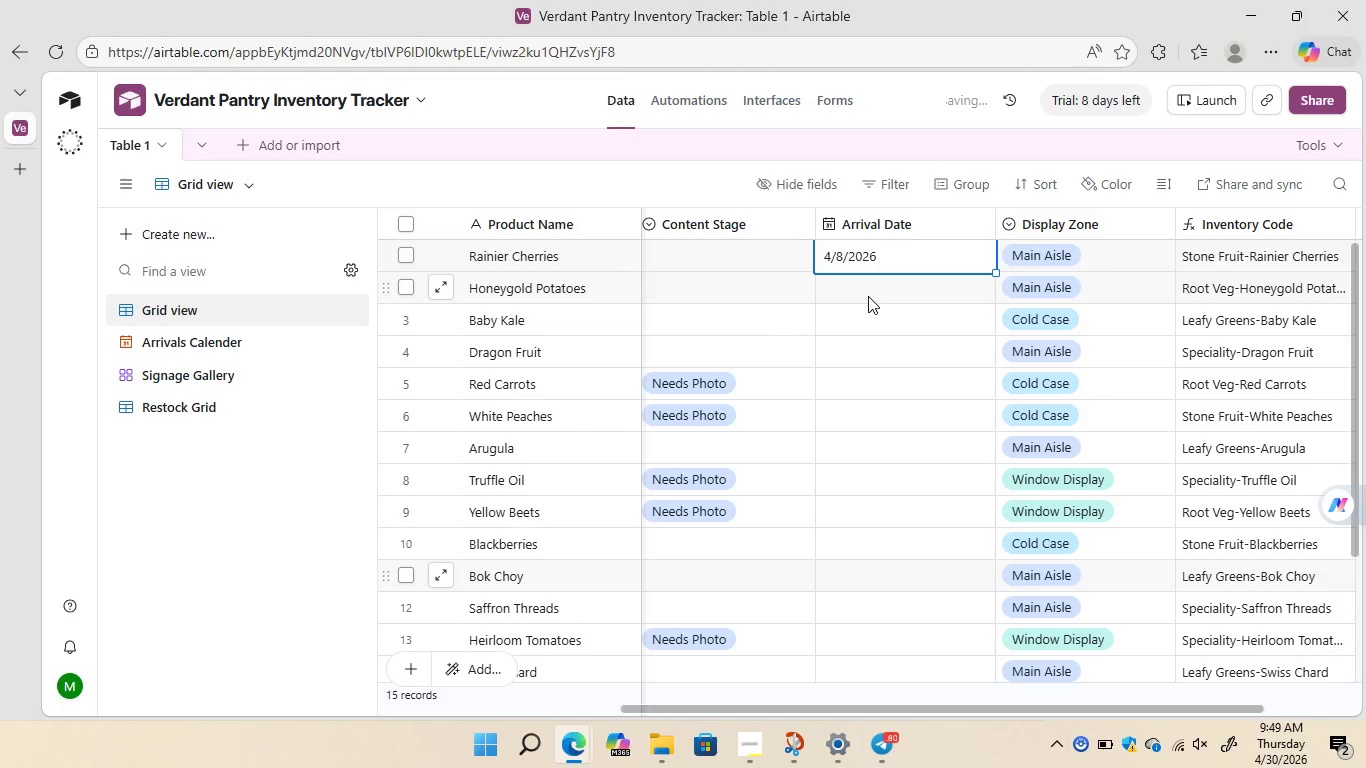 
double_click([868, 296])
 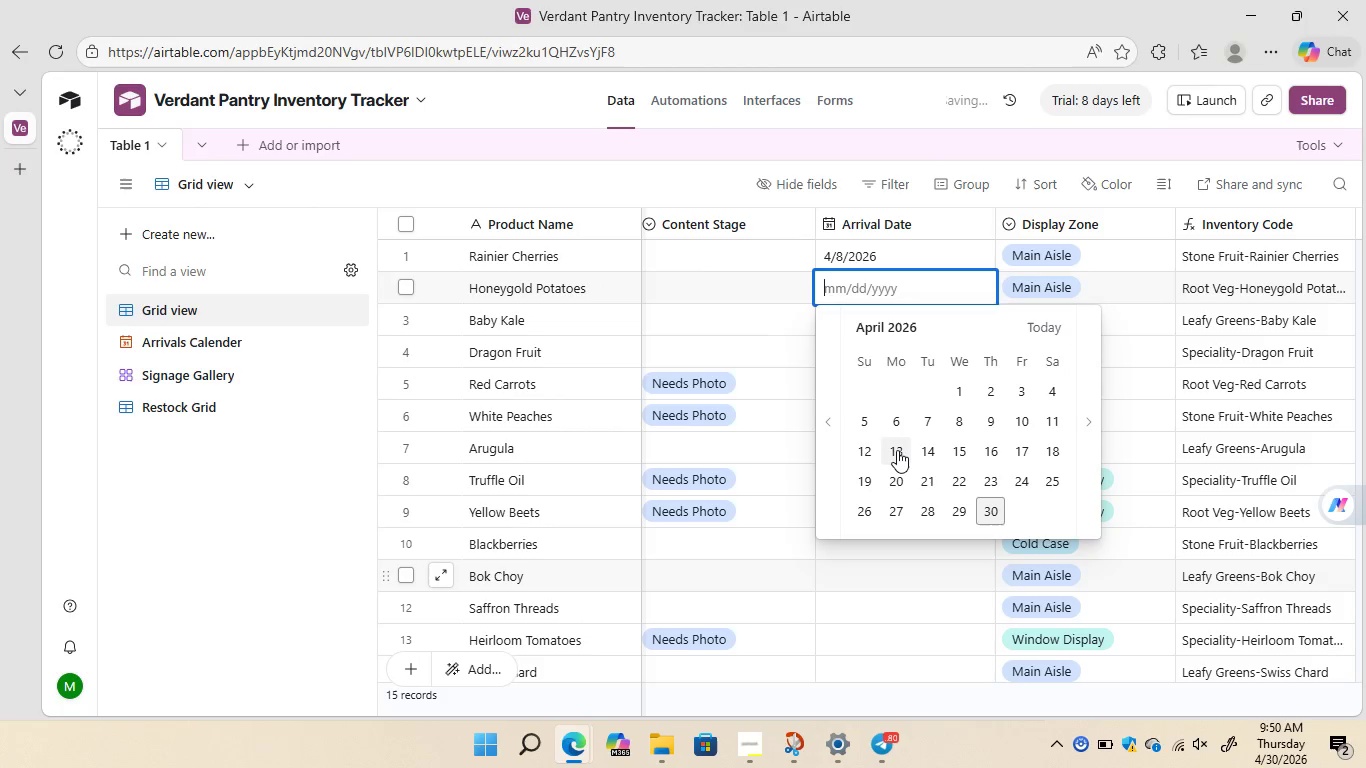 
left_click([897, 451])
 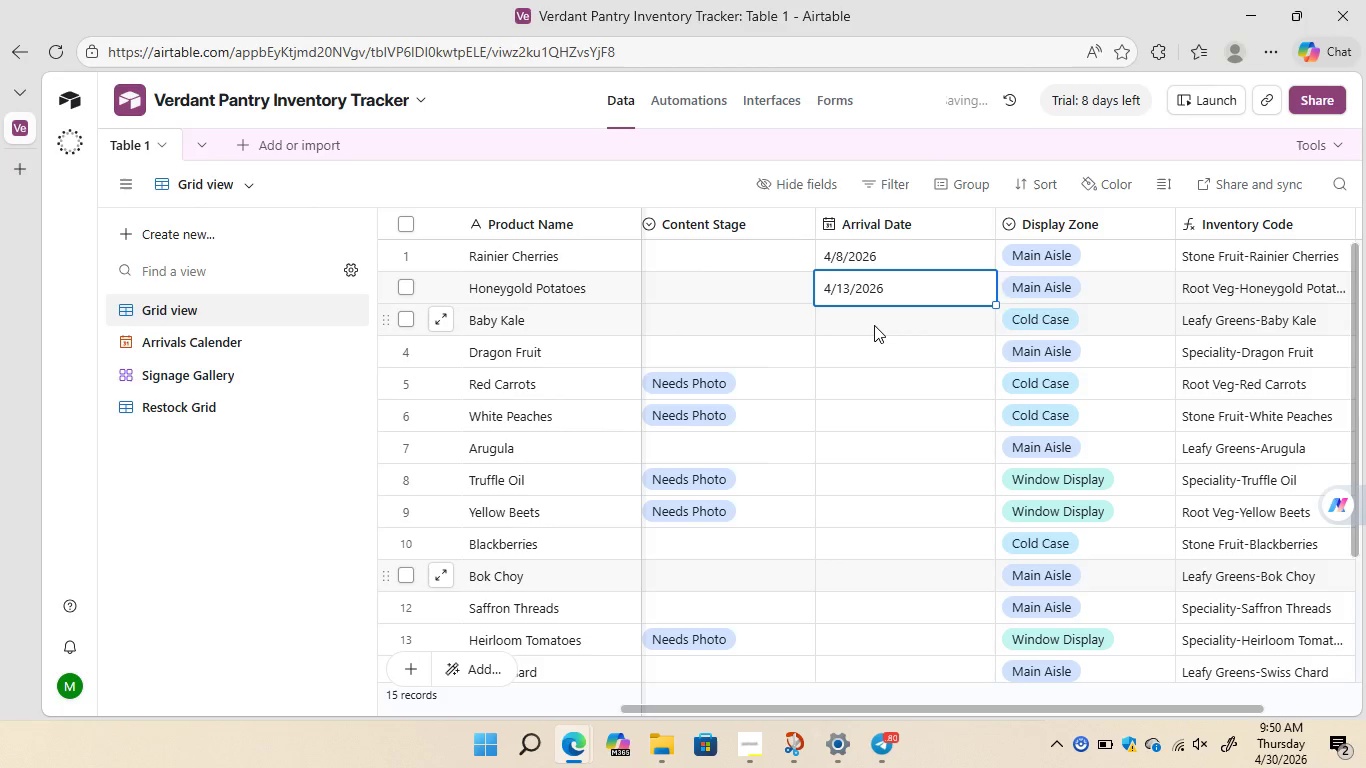 
double_click([874, 325])
 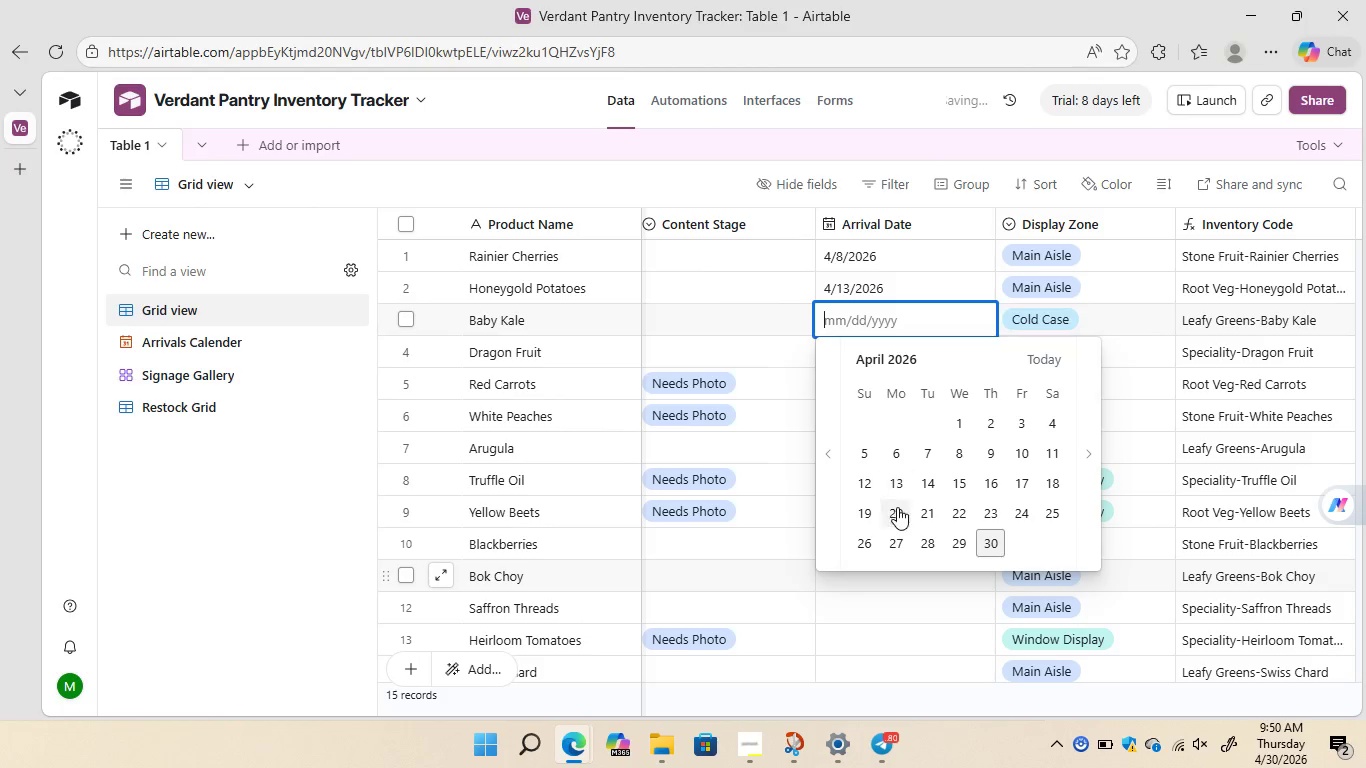 
left_click([897, 515])
 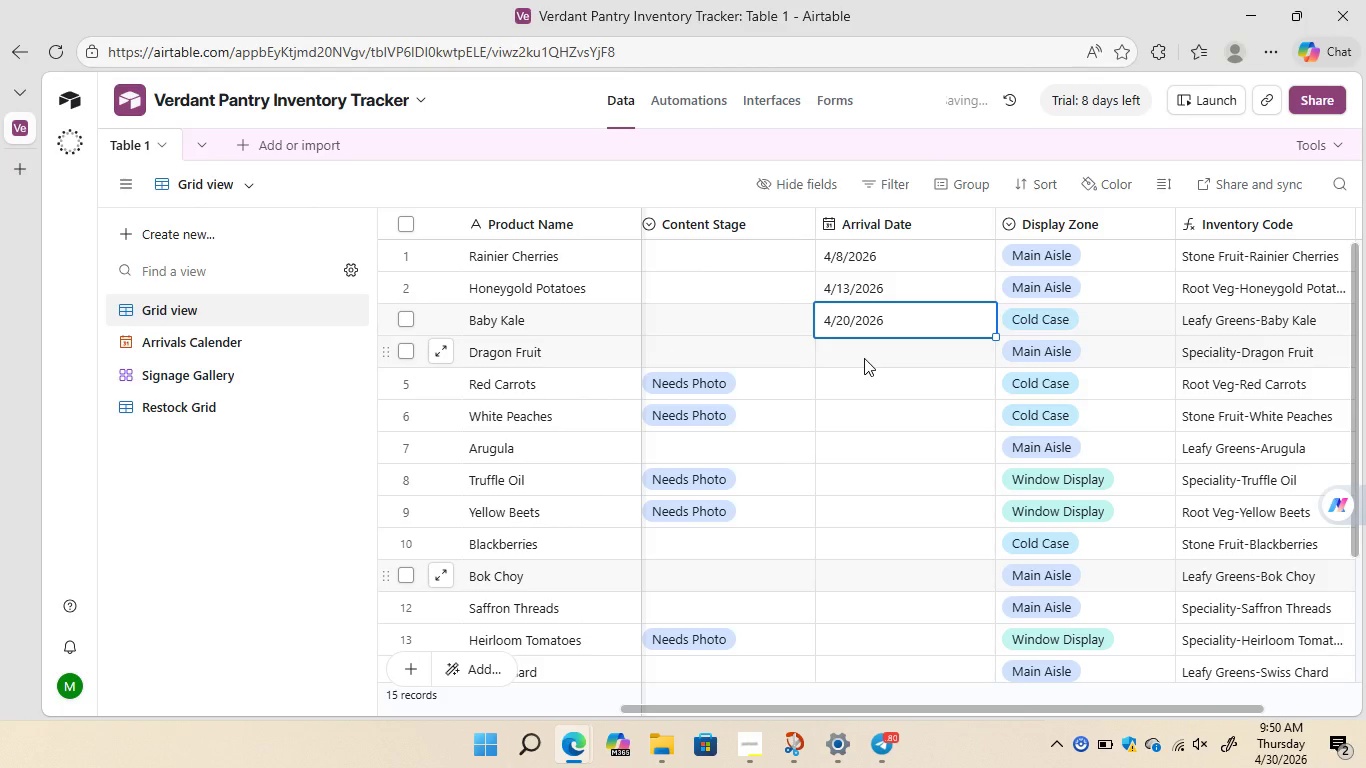 
double_click([864, 358])
 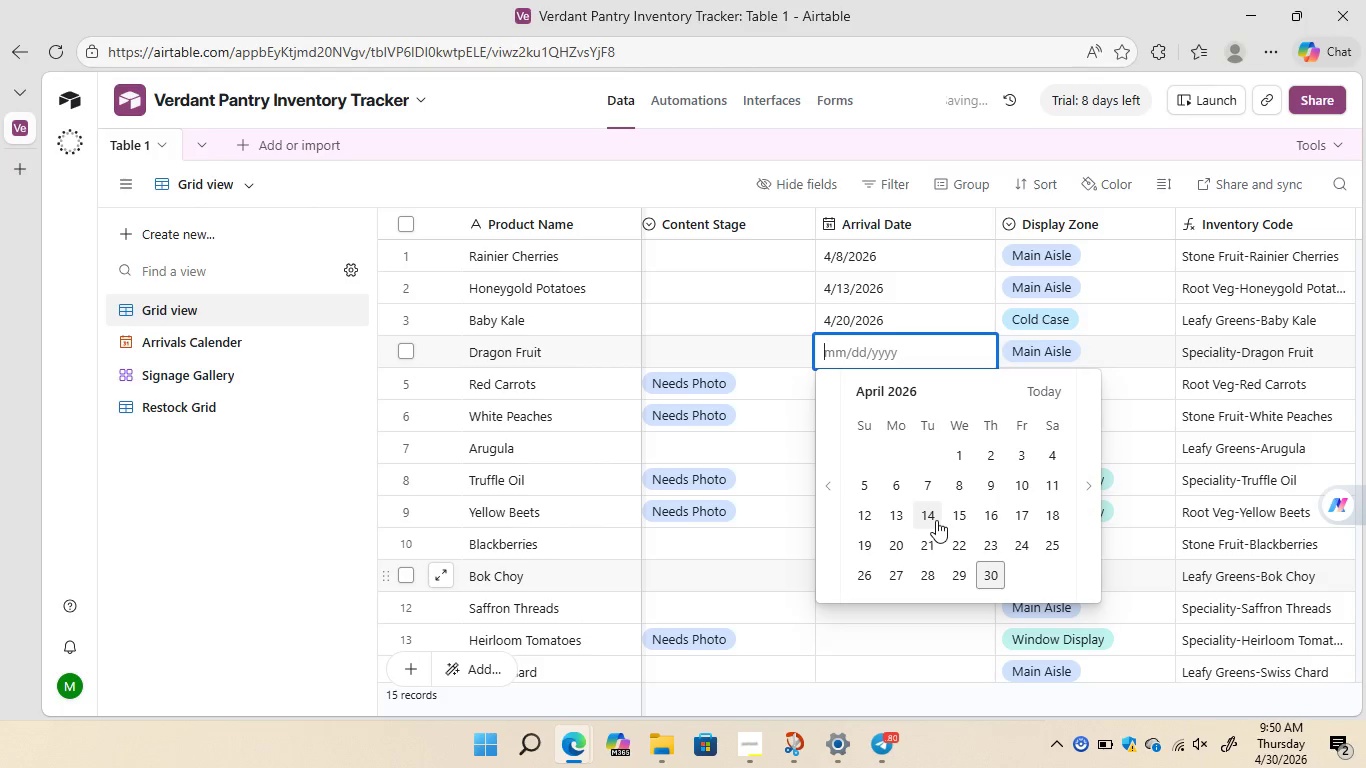 
left_click([936, 520])
 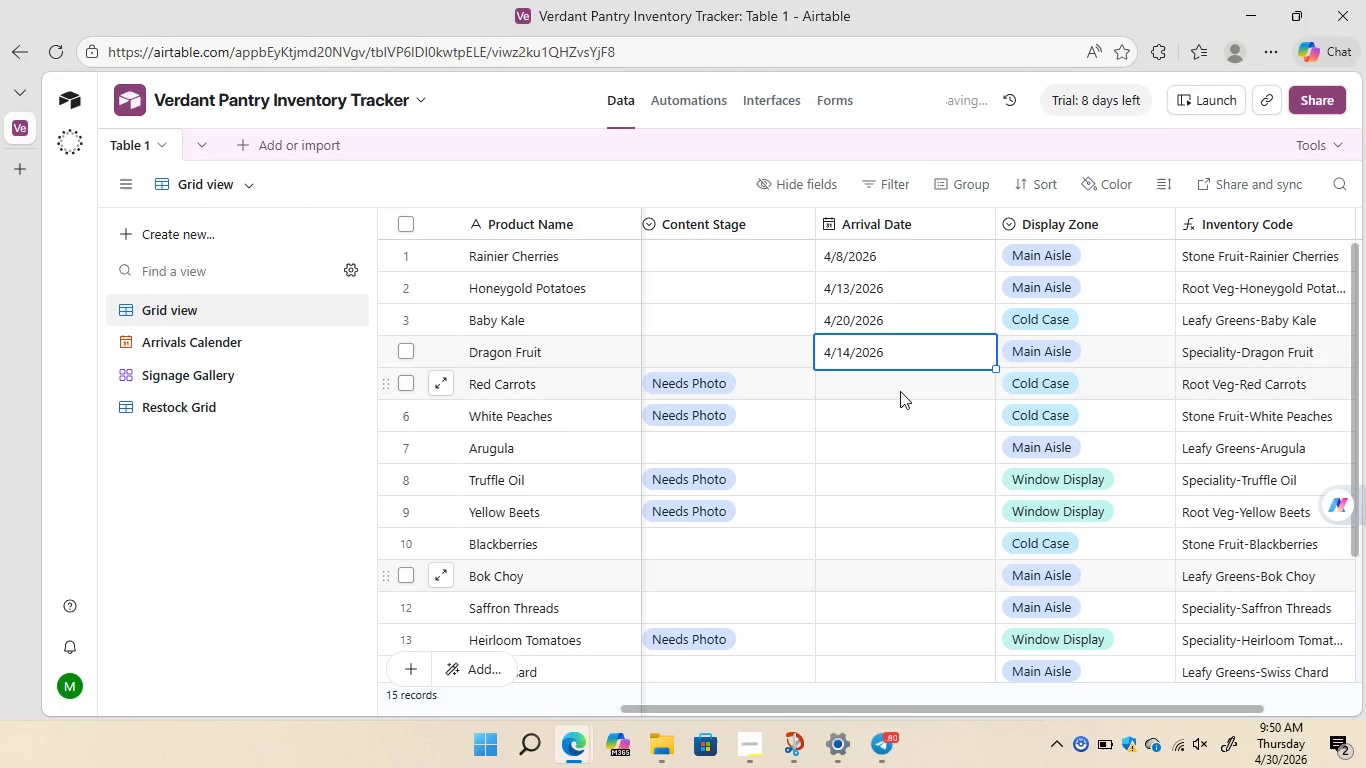 
double_click([900, 391])
 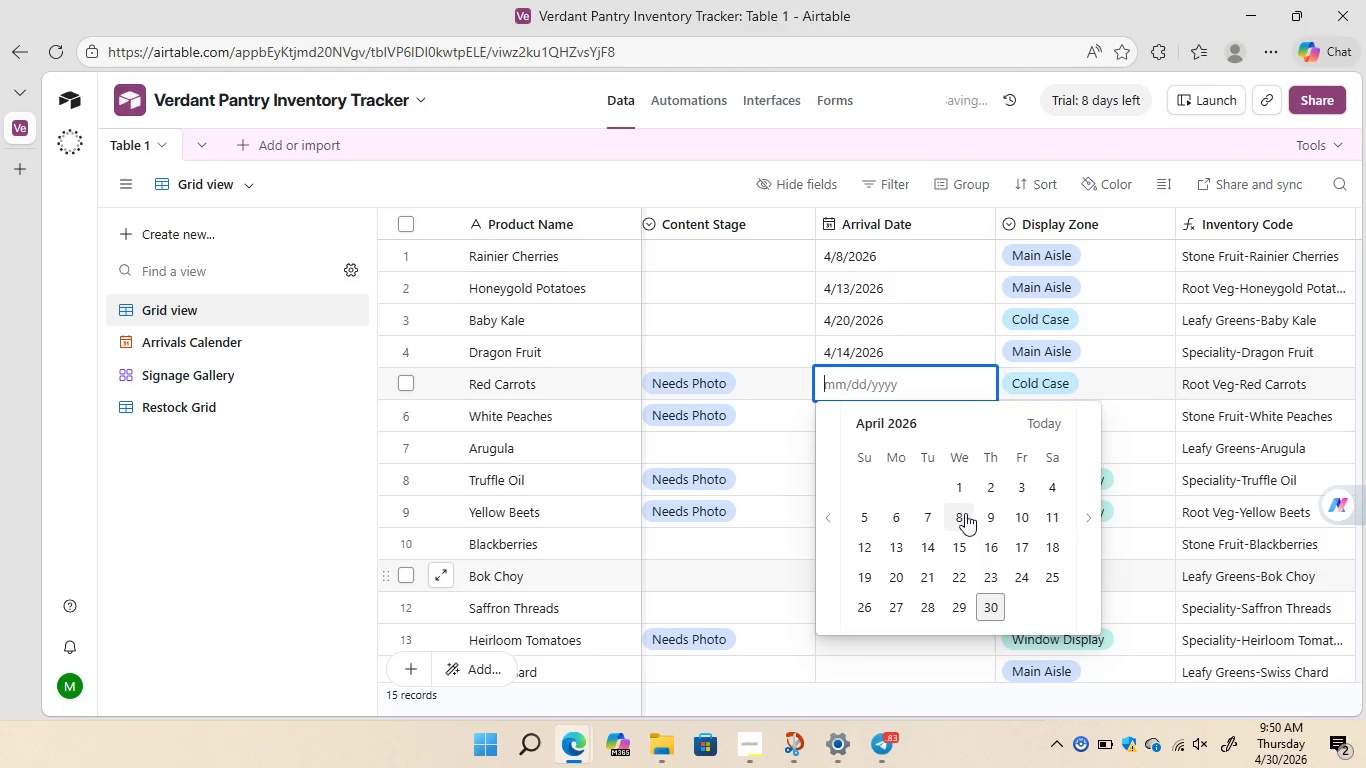 
left_click([964, 514])
 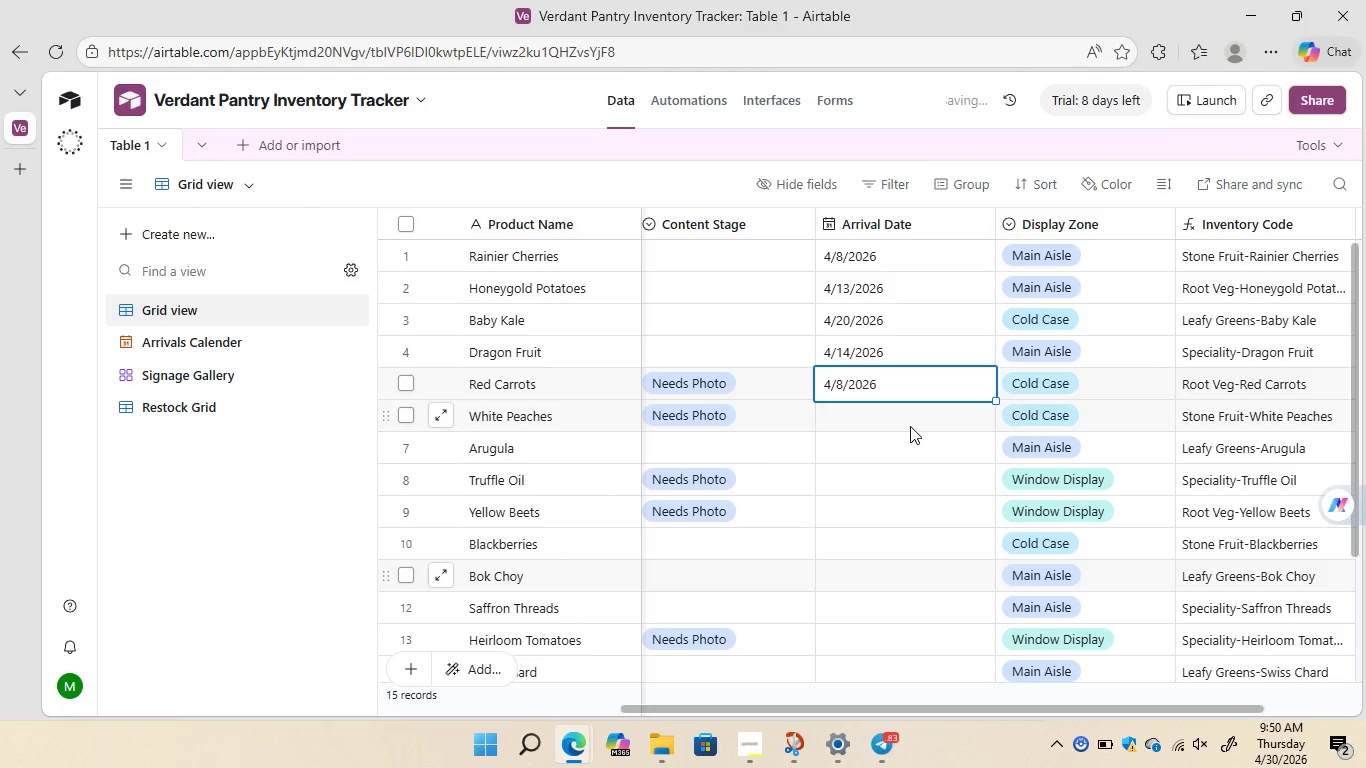 
double_click([910, 426])
 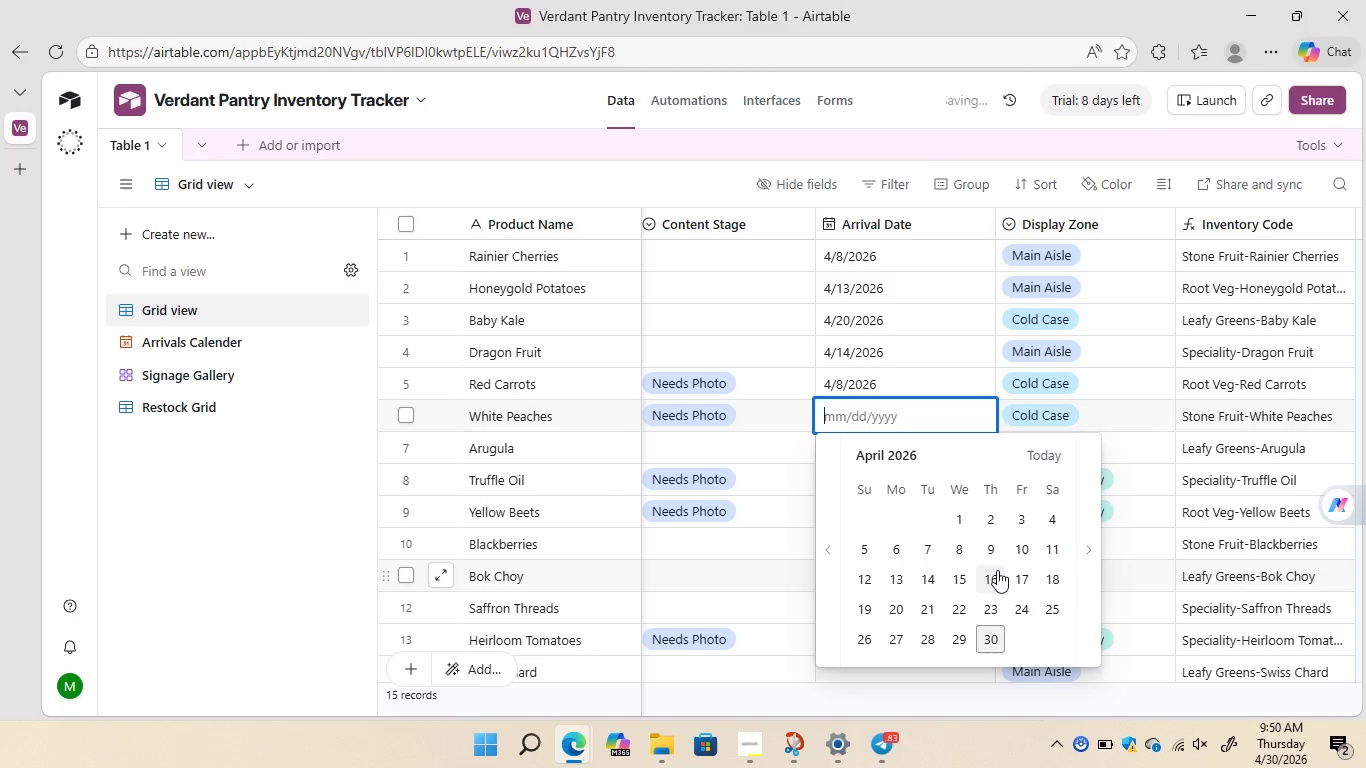 
left_click([997, 572])
 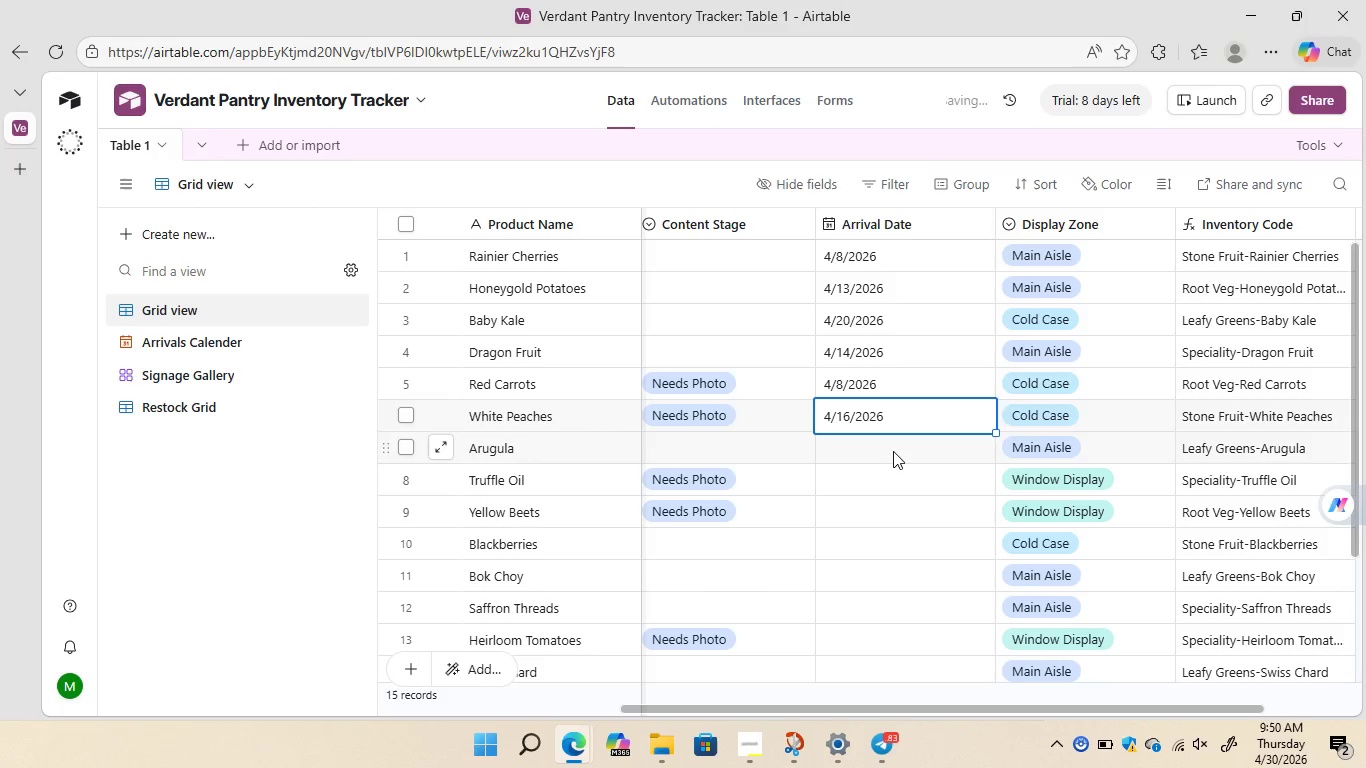 
double_click([893, 451])
 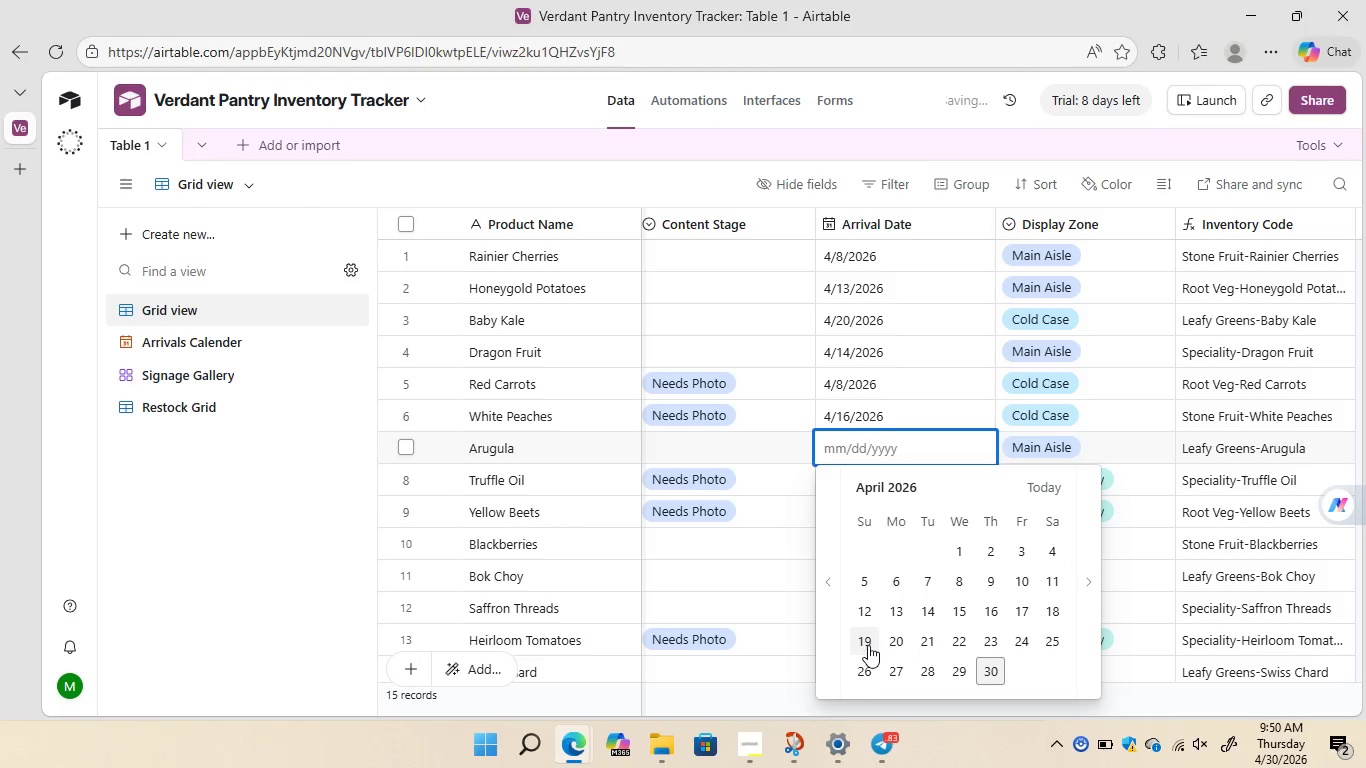 
left_click([868, 645])
 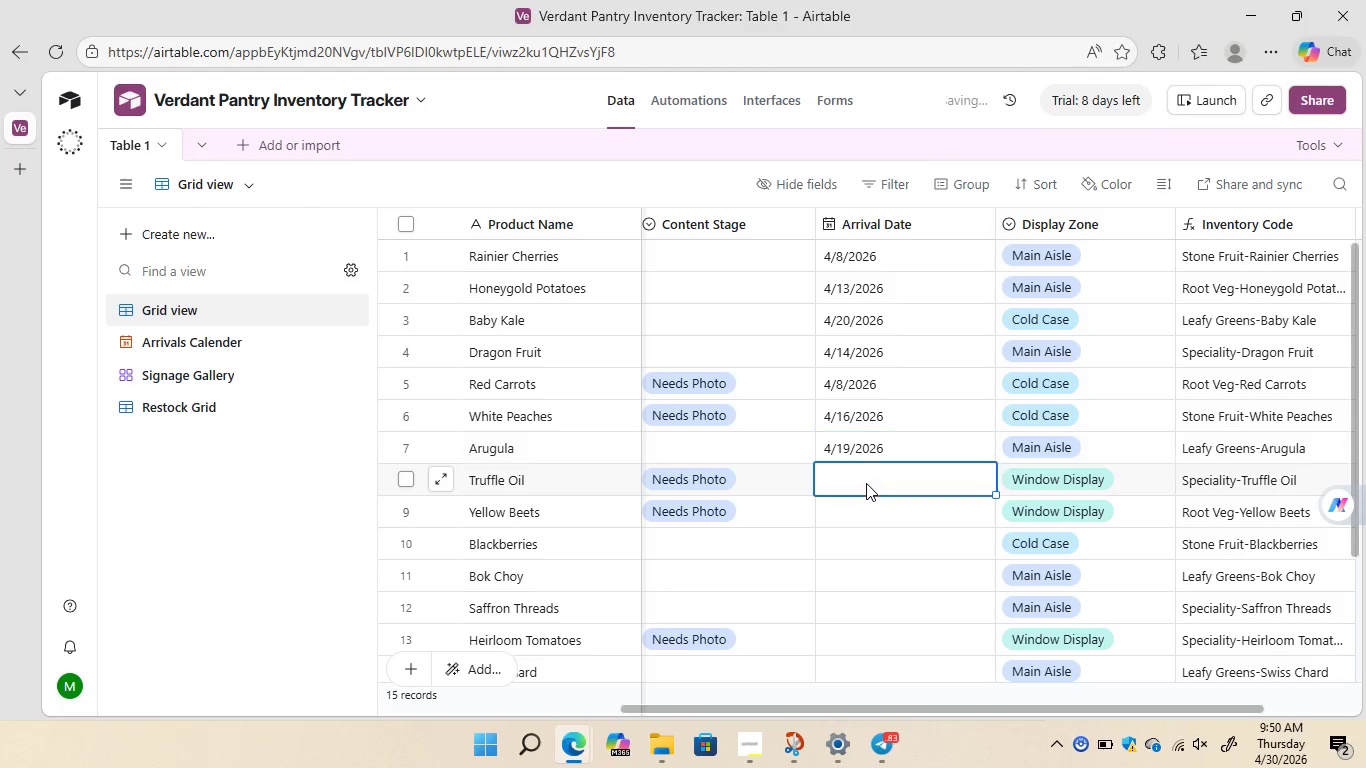 
double_click([866, 483])
 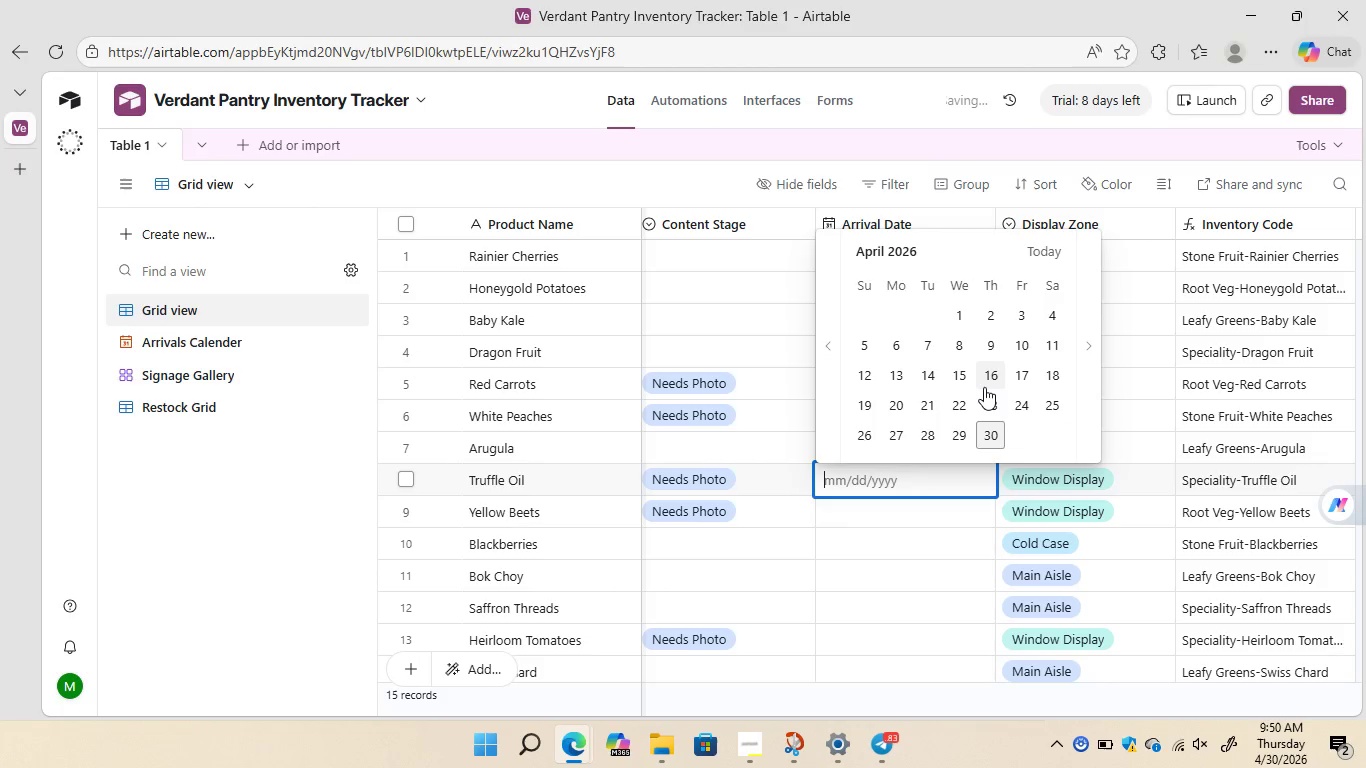 
left_click([984, 387])
 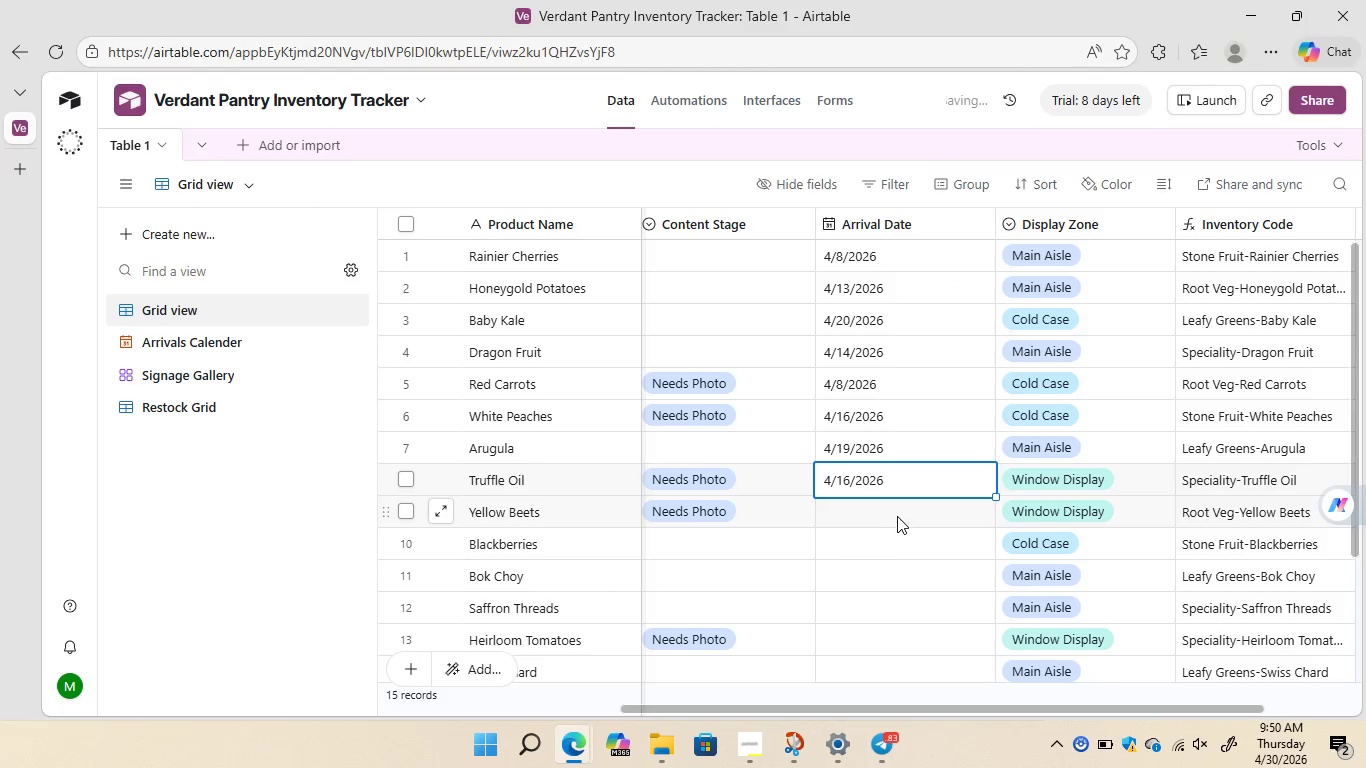 
double_click([897, 516])
 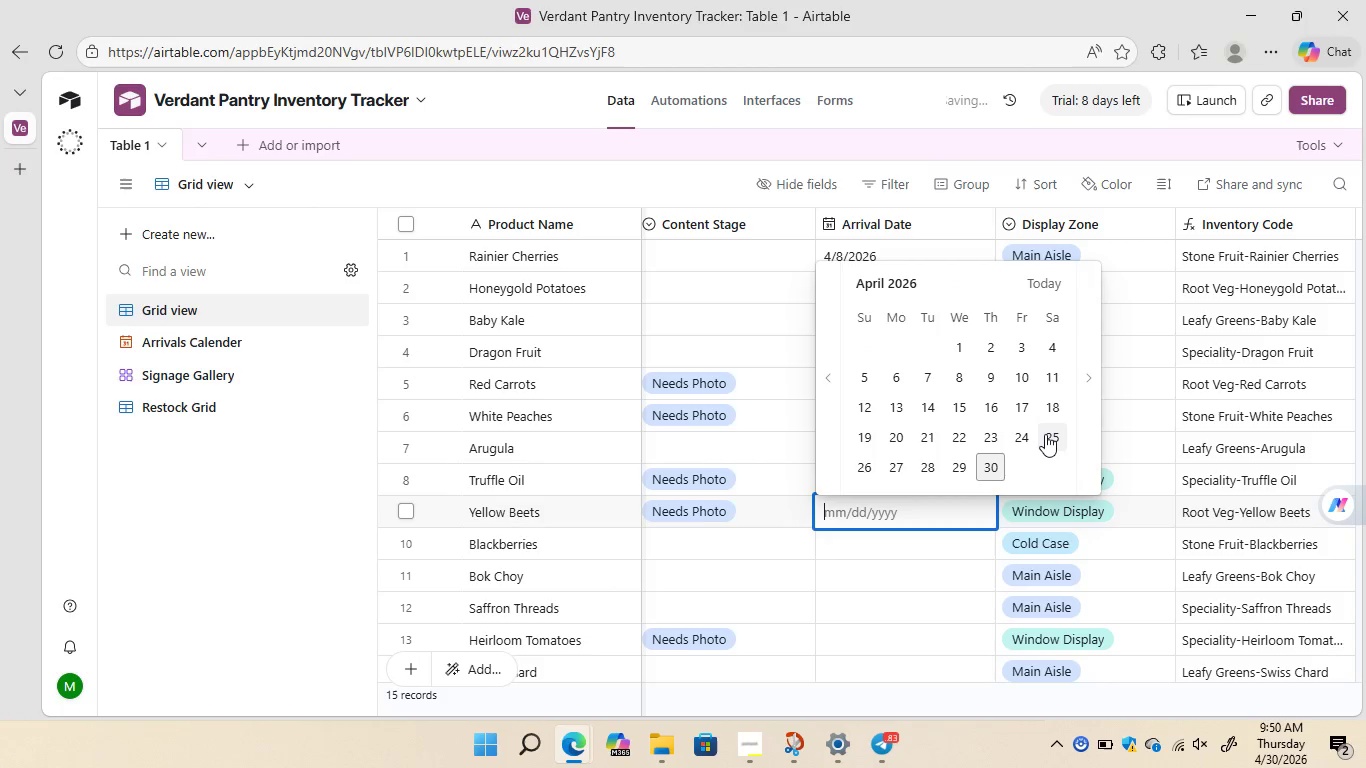 
left_click([1045, 434])
 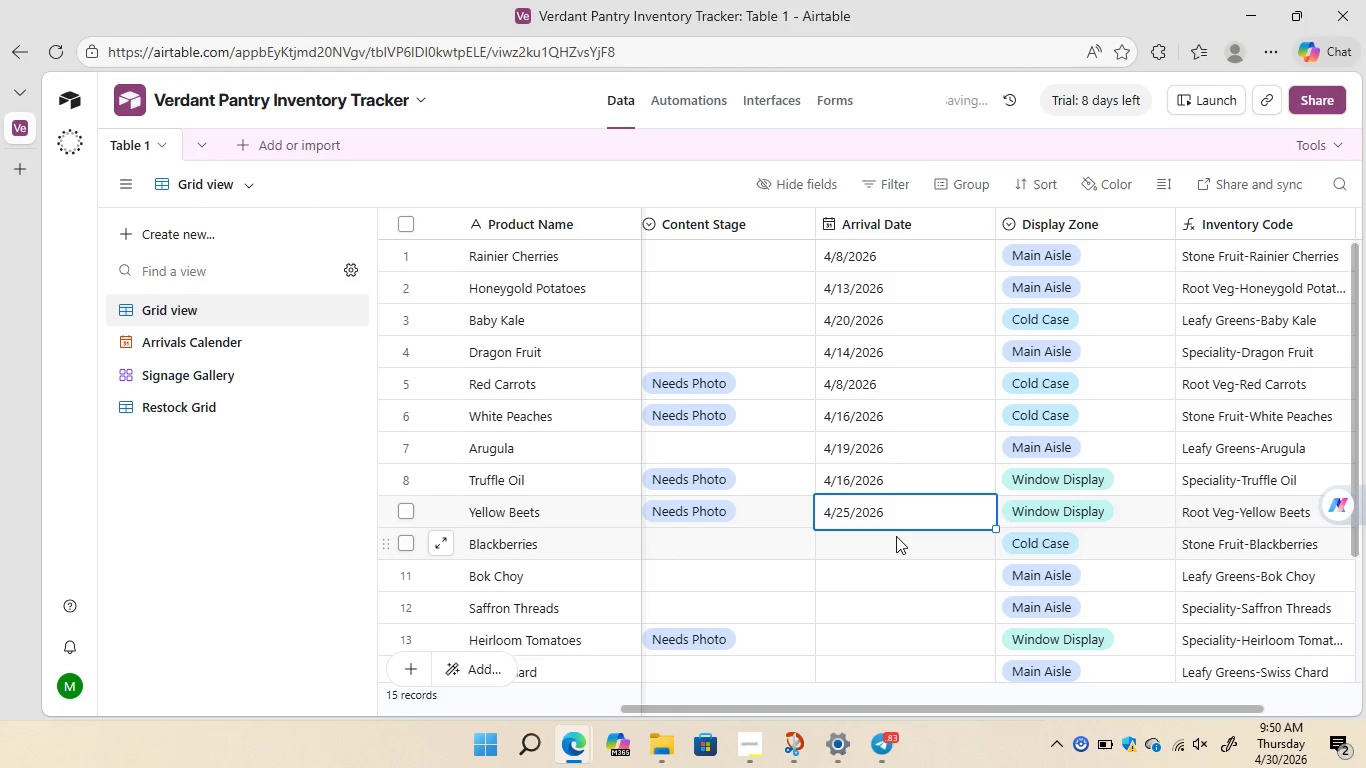 
double_click([896, 536])
 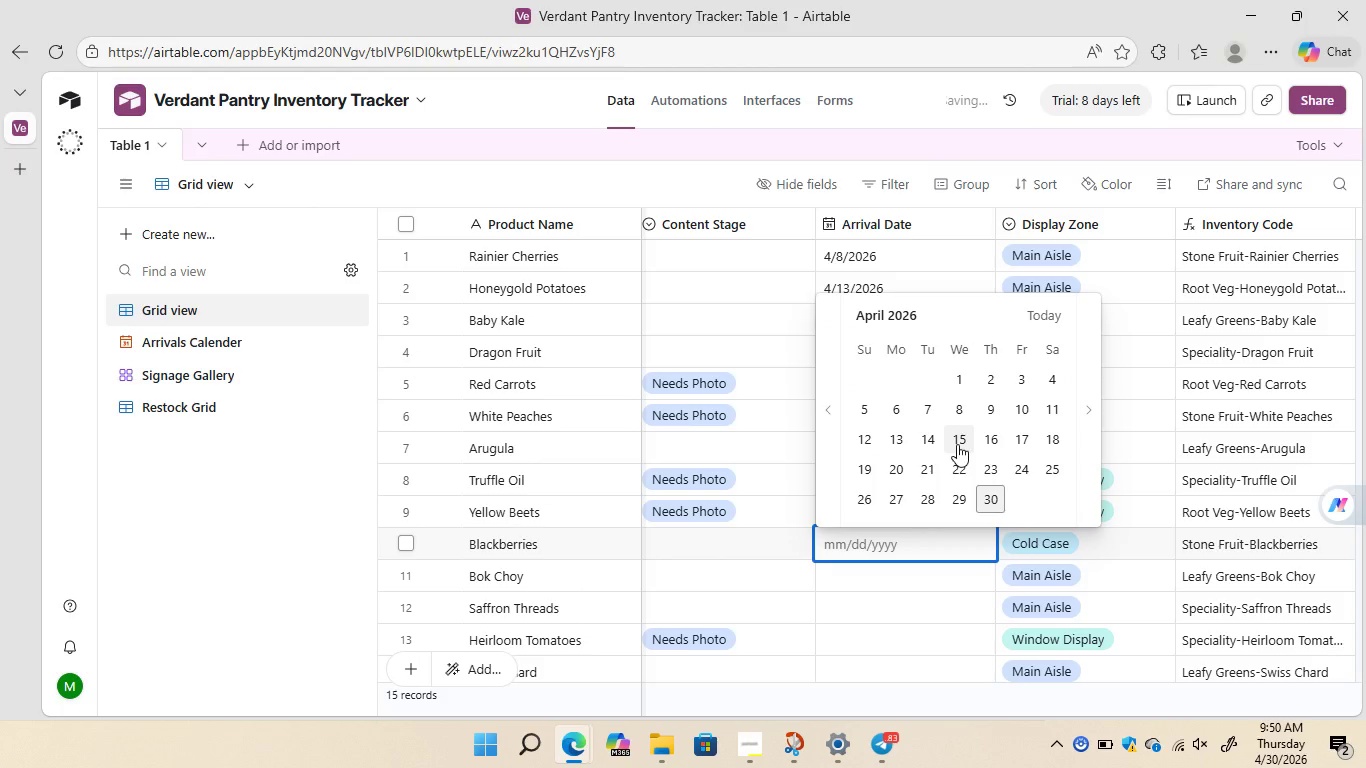 
left_click([957, 444])
 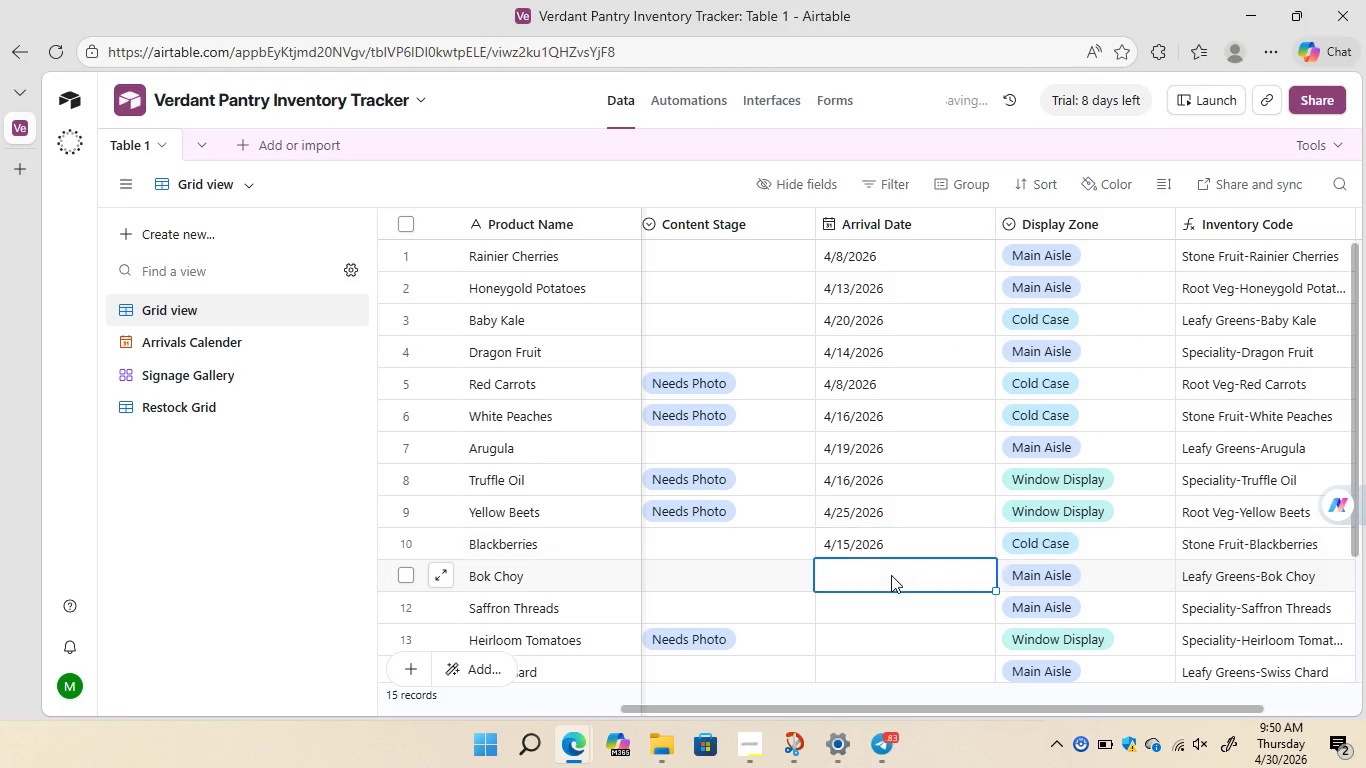 
double_click([891, 575])
 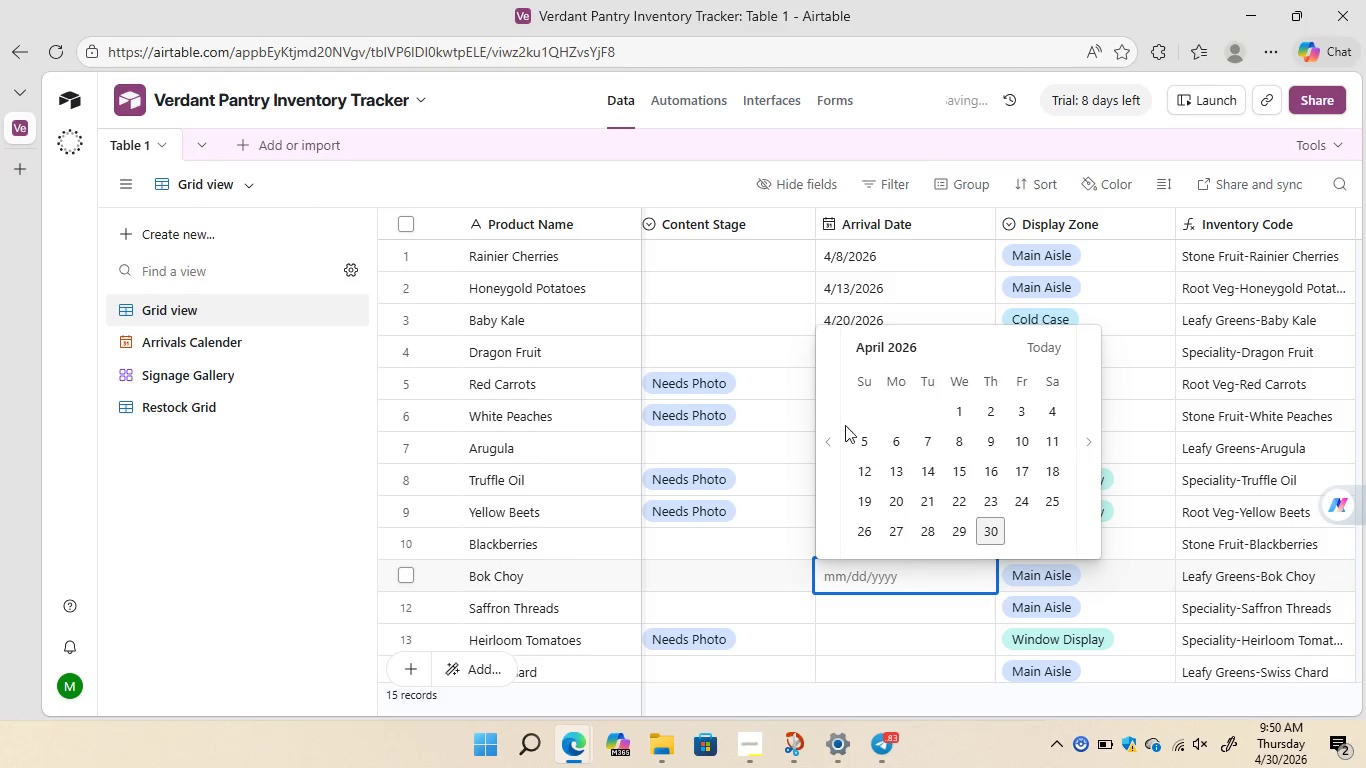 
left_click([833, 444])
 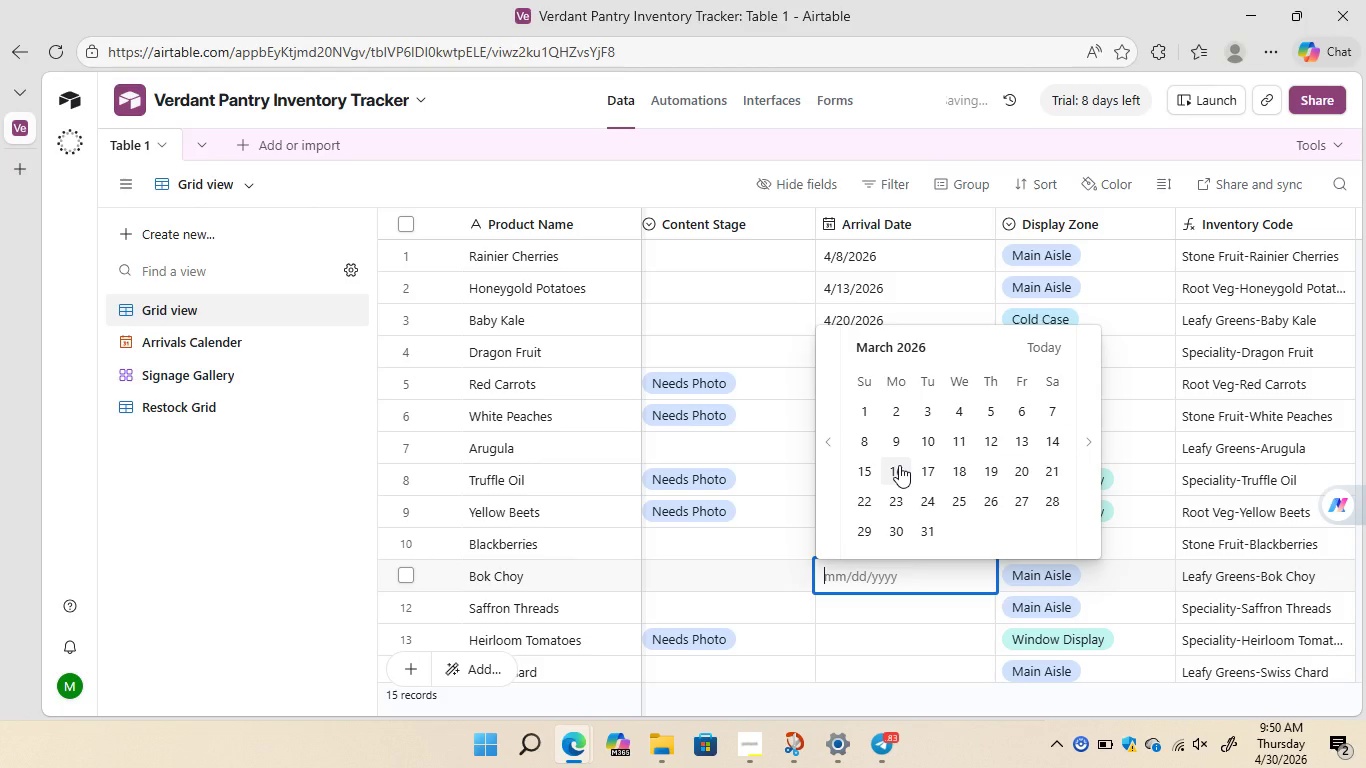 
left_click([899, 465])
 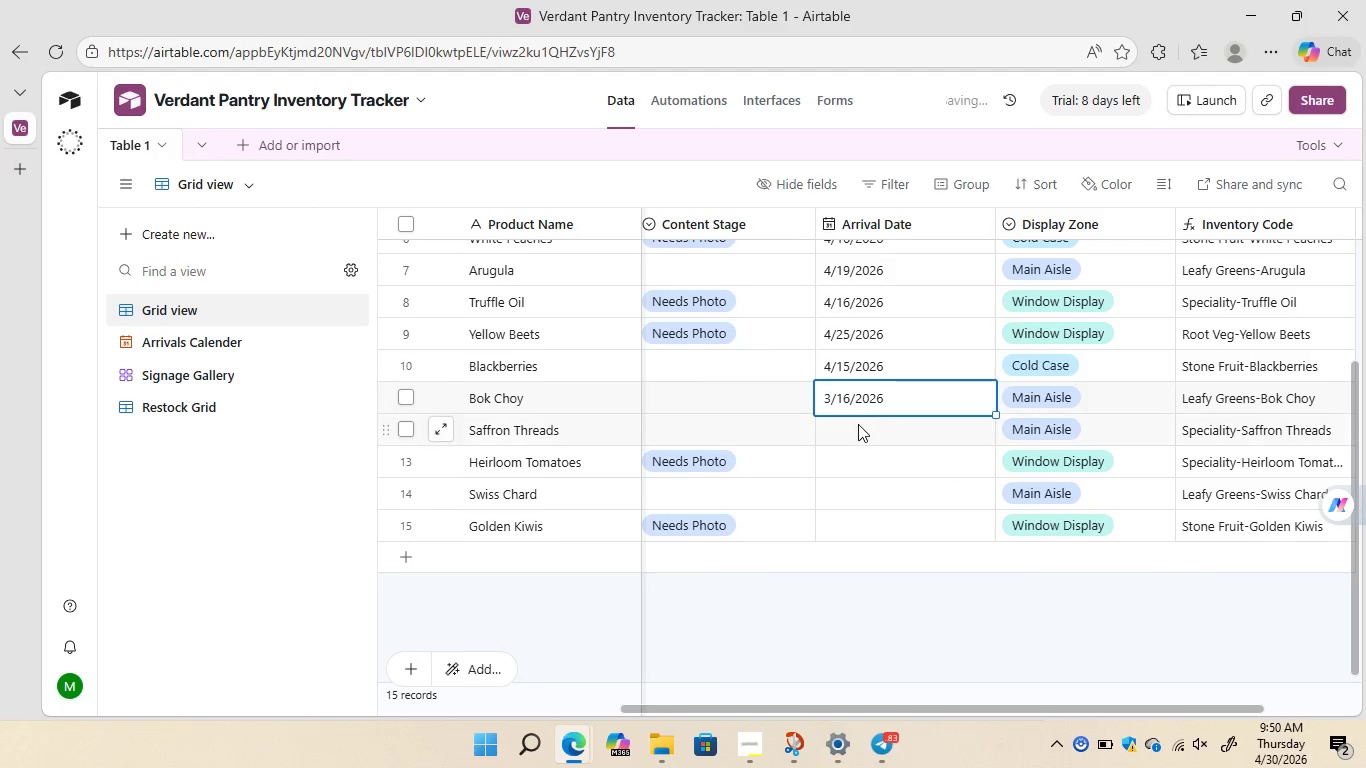 
double_click([858, 424])
 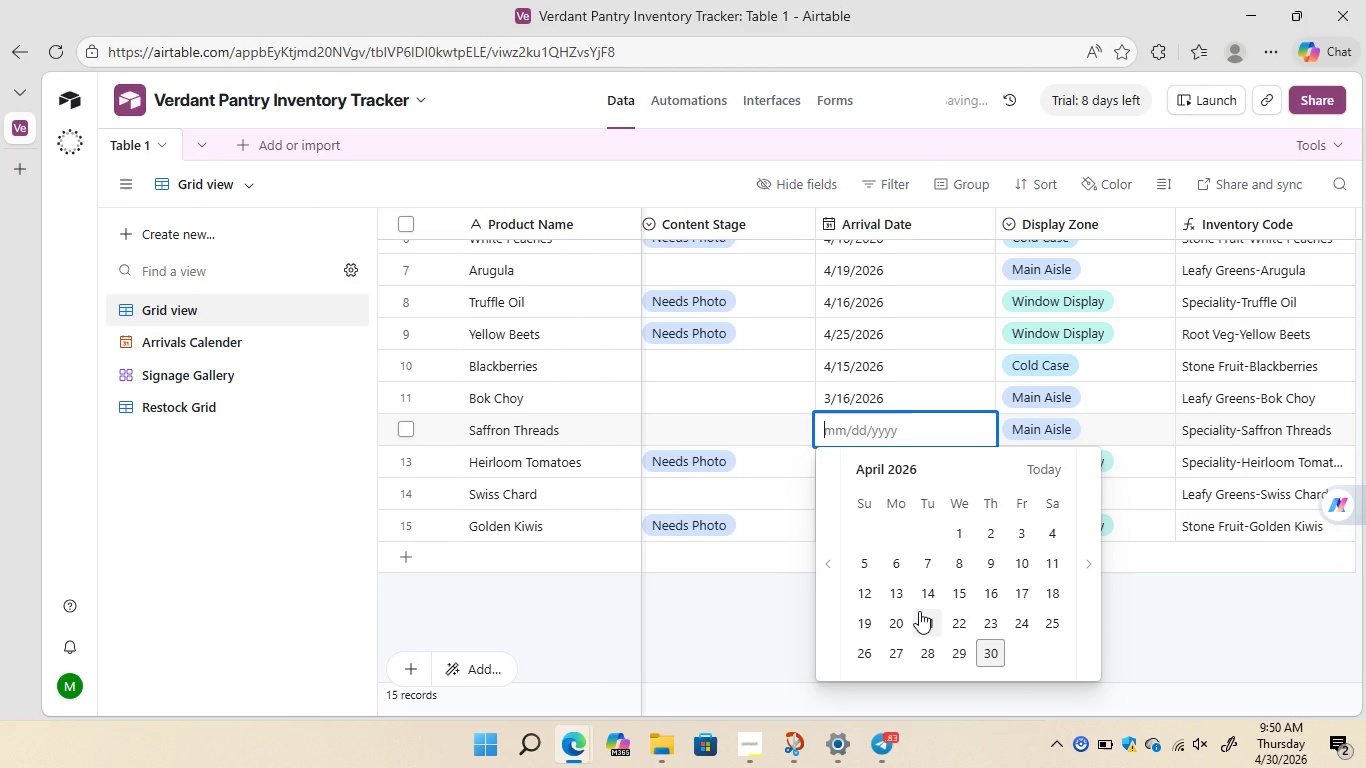 
left_click([923, 618])
 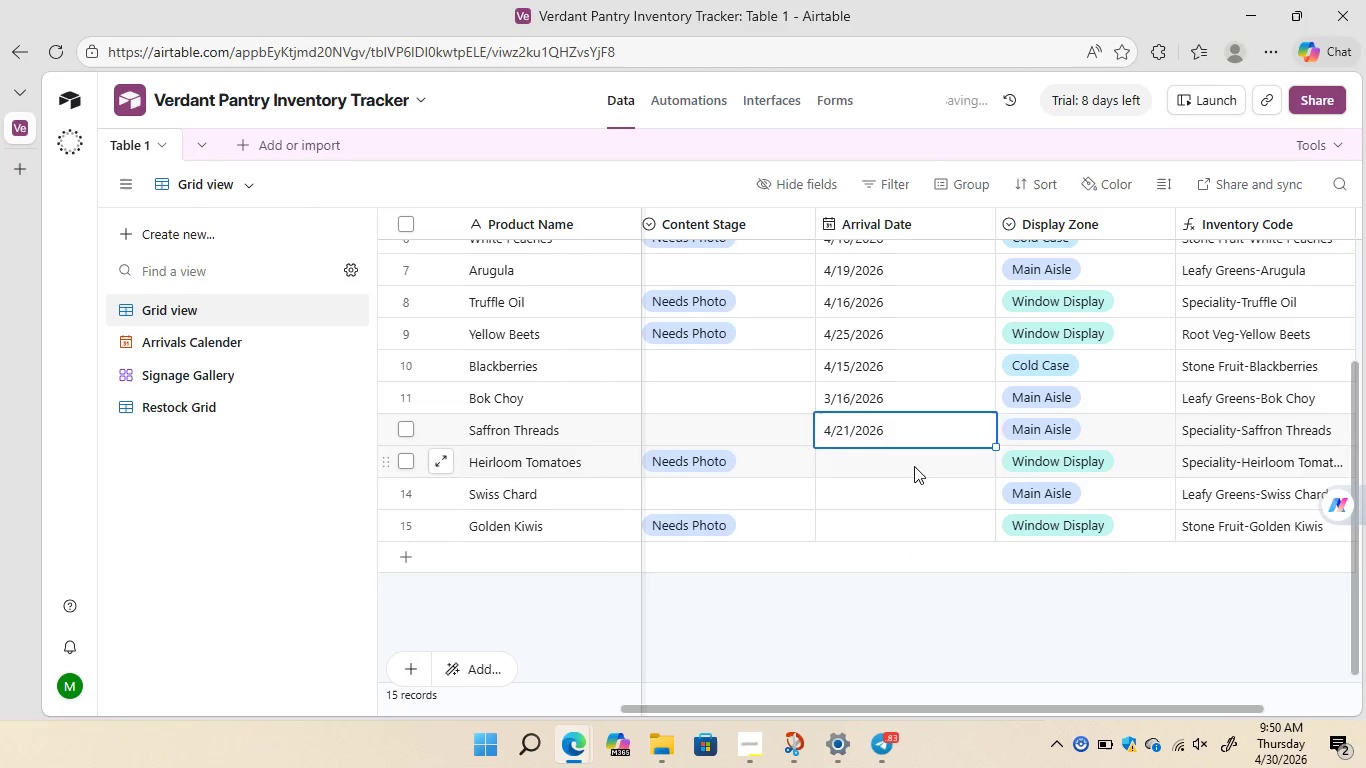 
double_click([914, 466])
 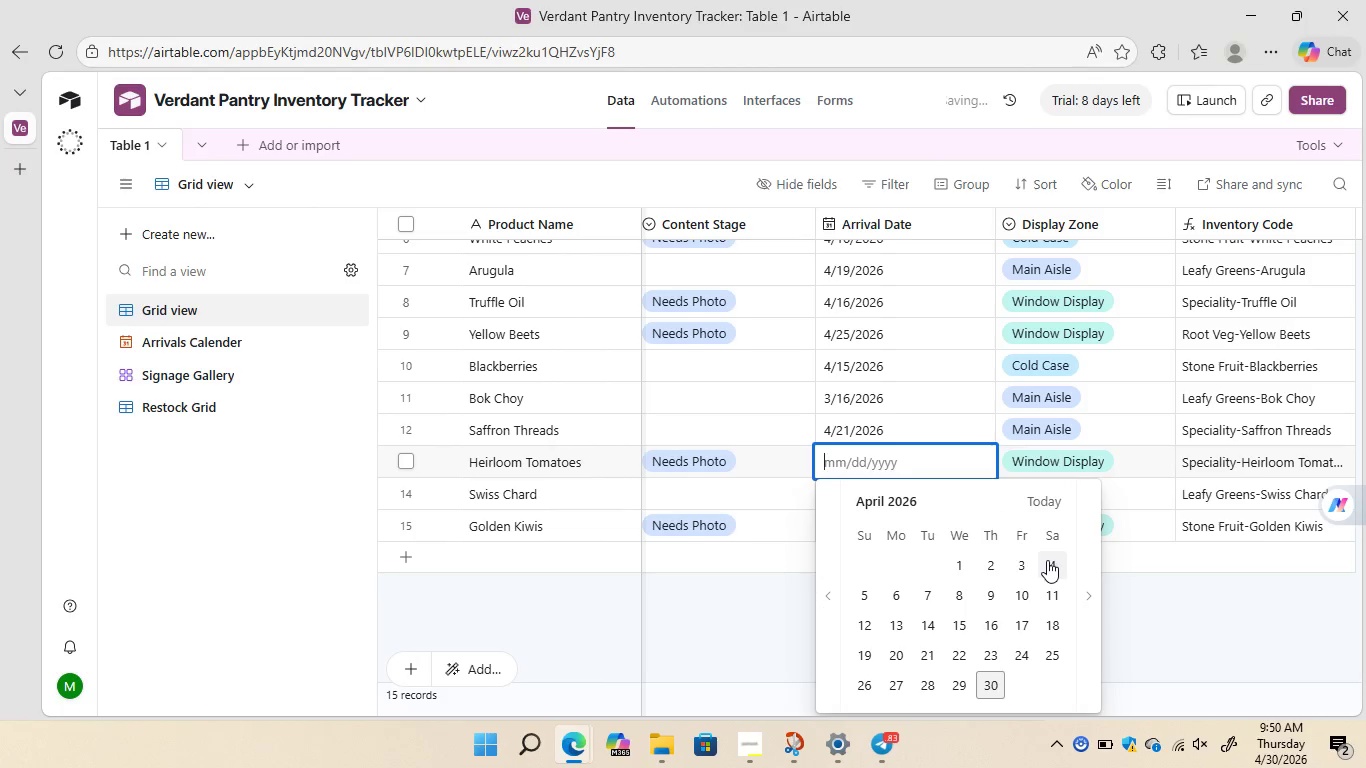 
left_click([1047, 560])
 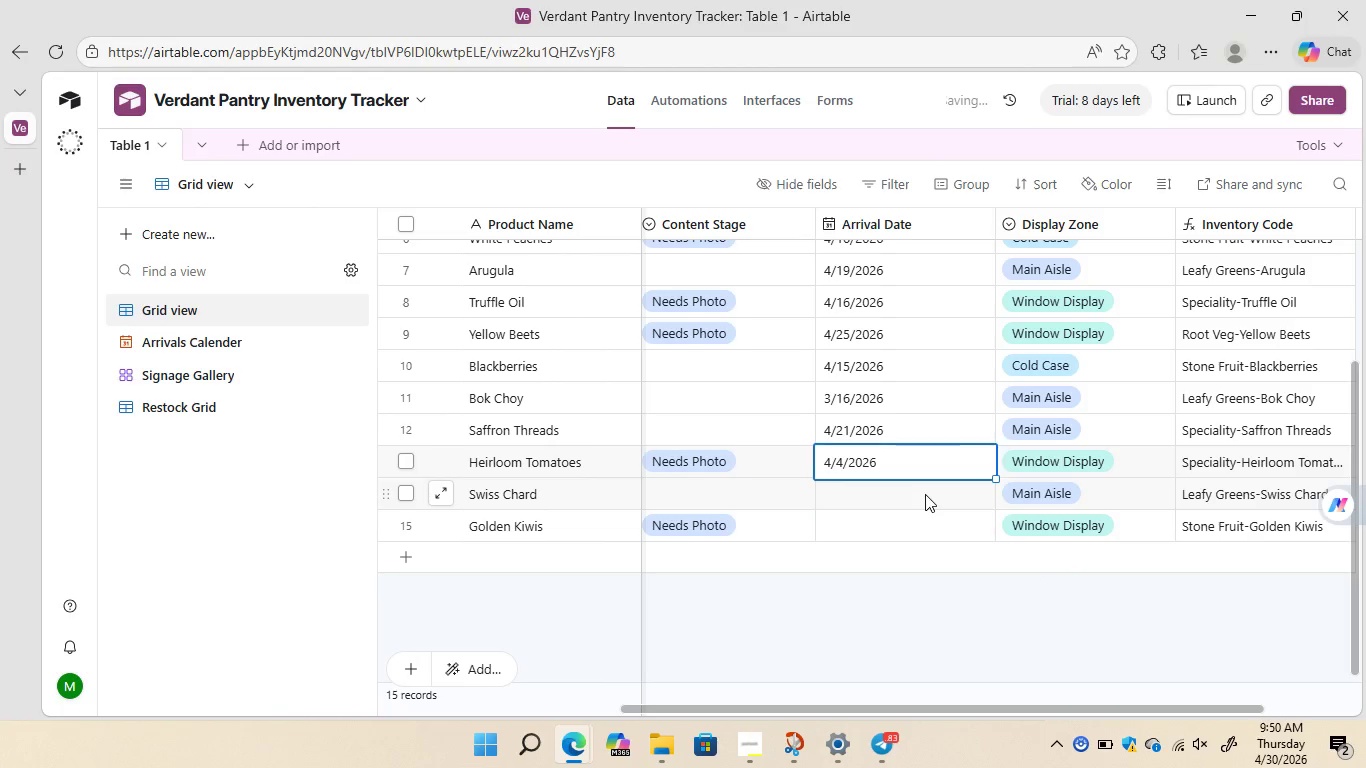 
double_click([925, 494])
 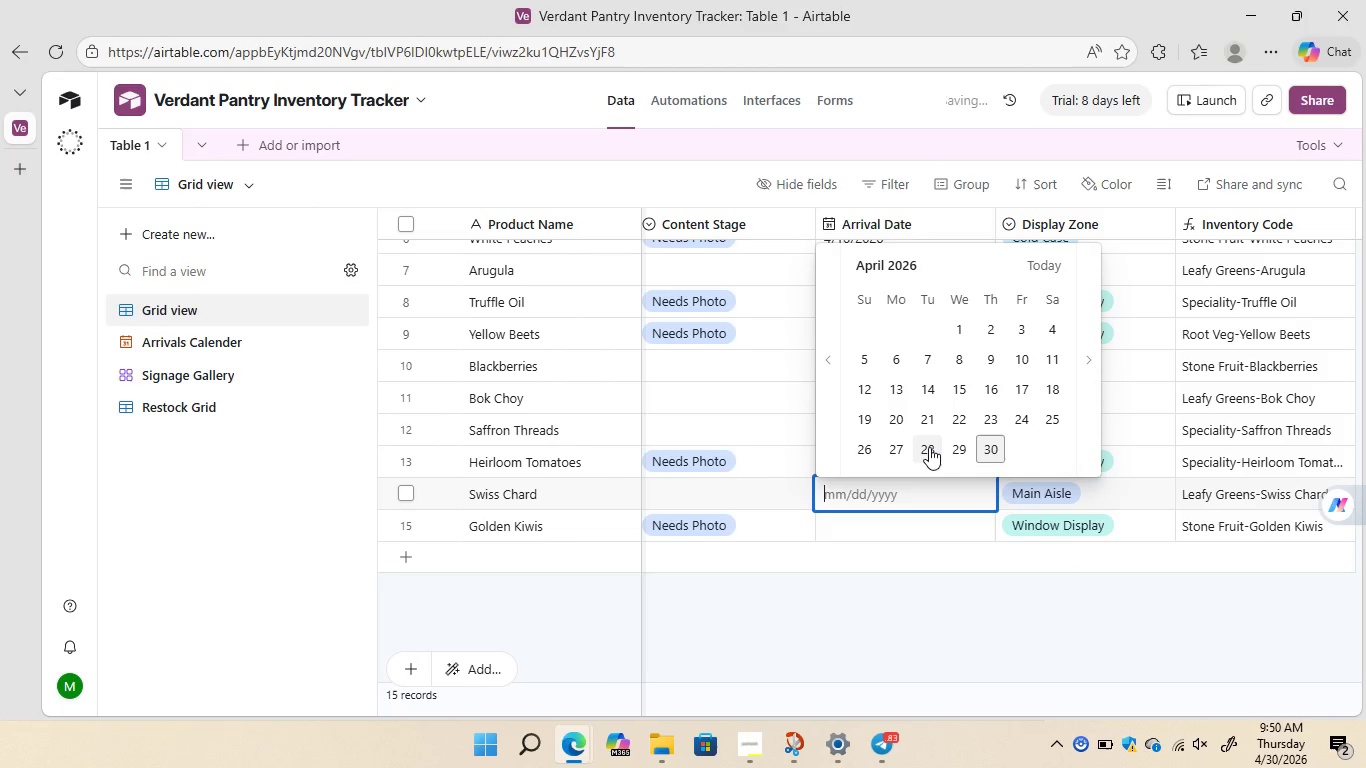 
left_click([929, 447])
 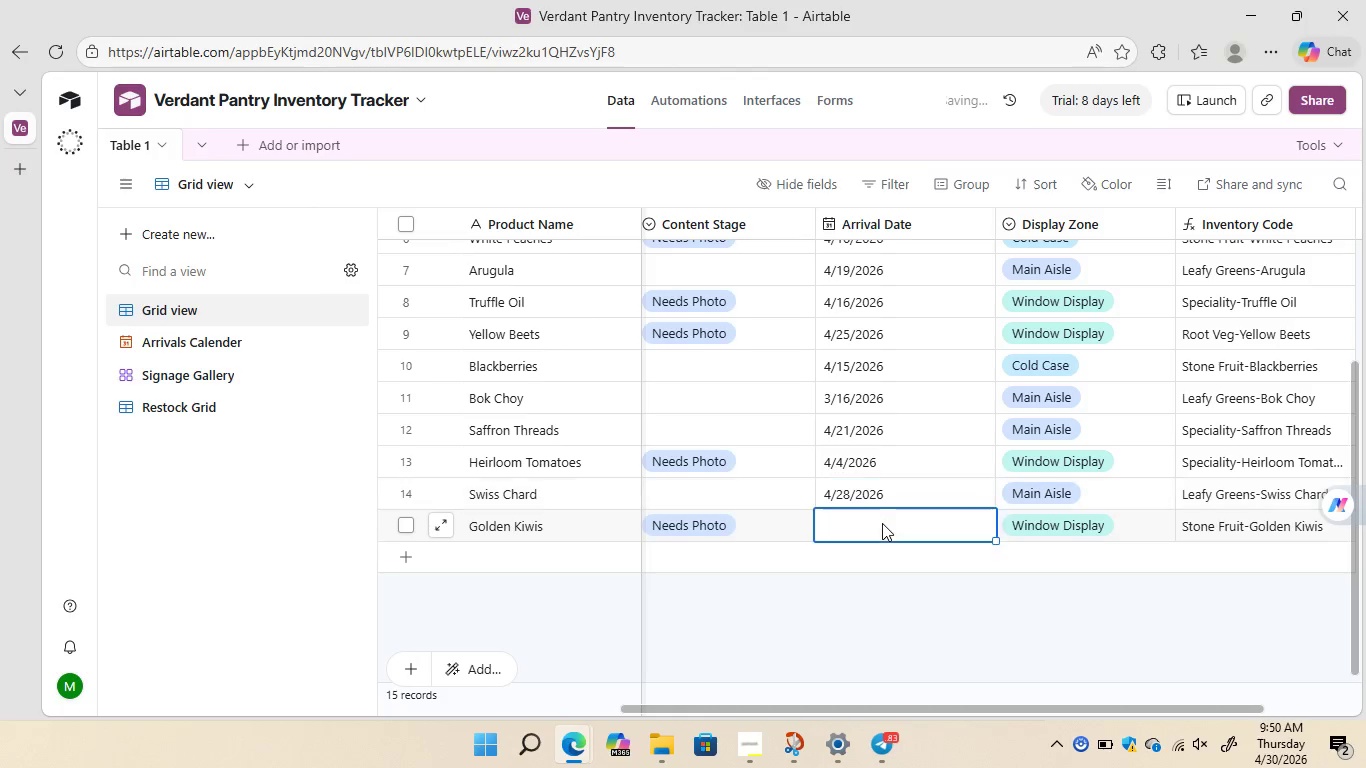 
double_click([882, 523])
 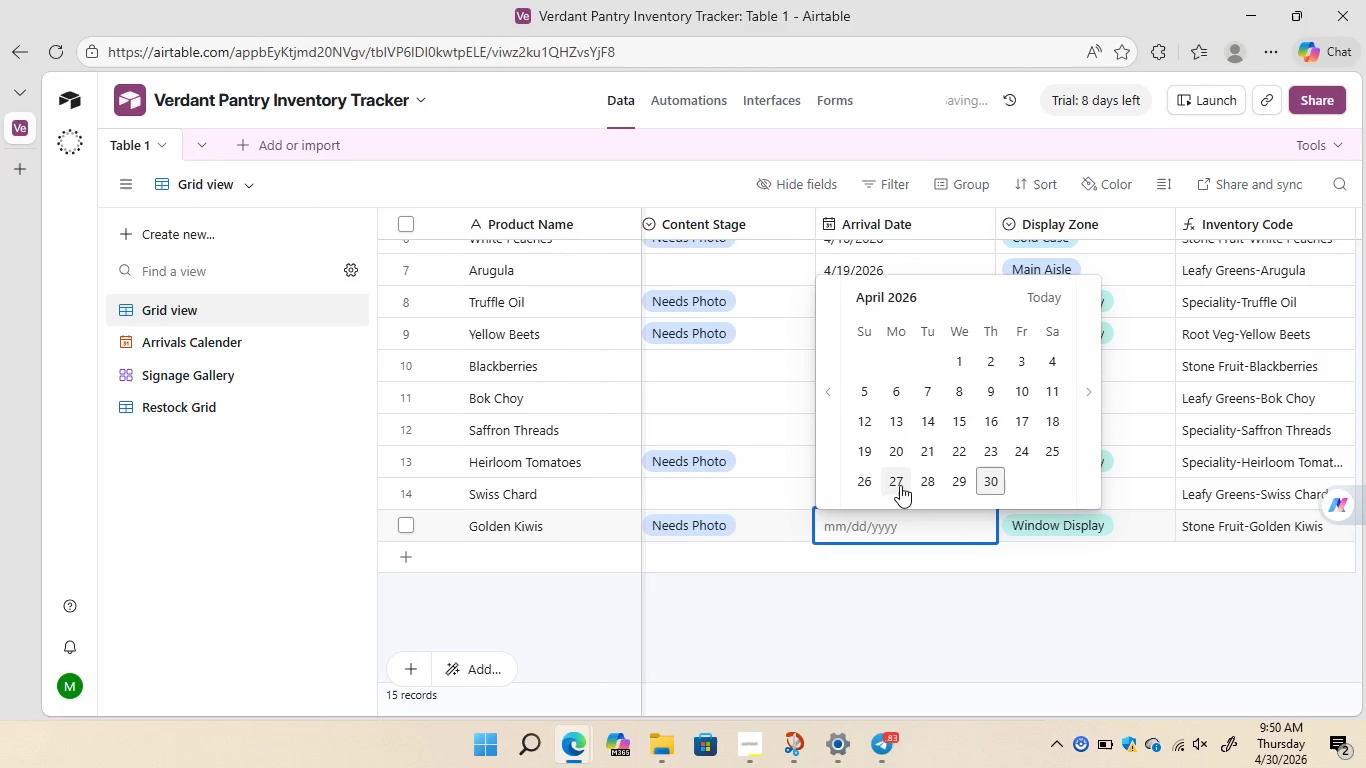 
left_click([900, 485])
 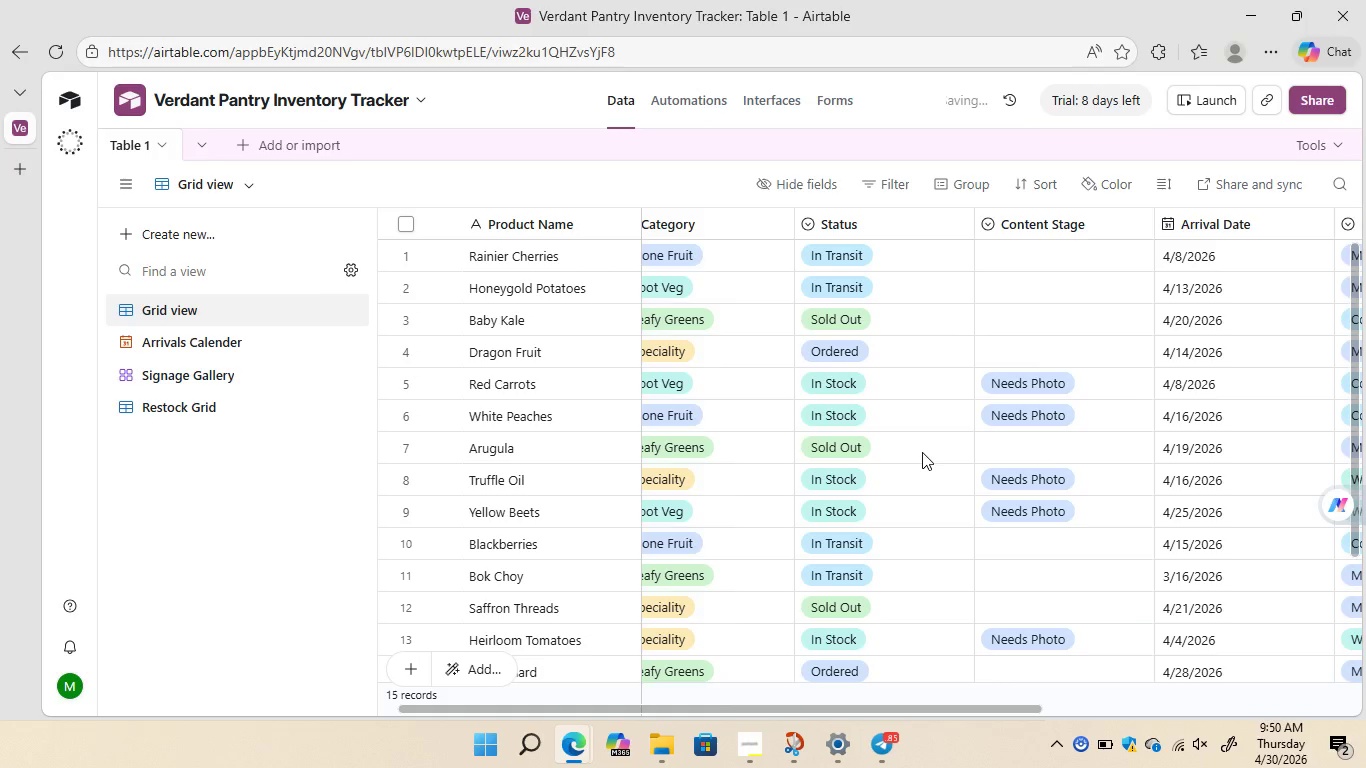 
wait(13.17)
 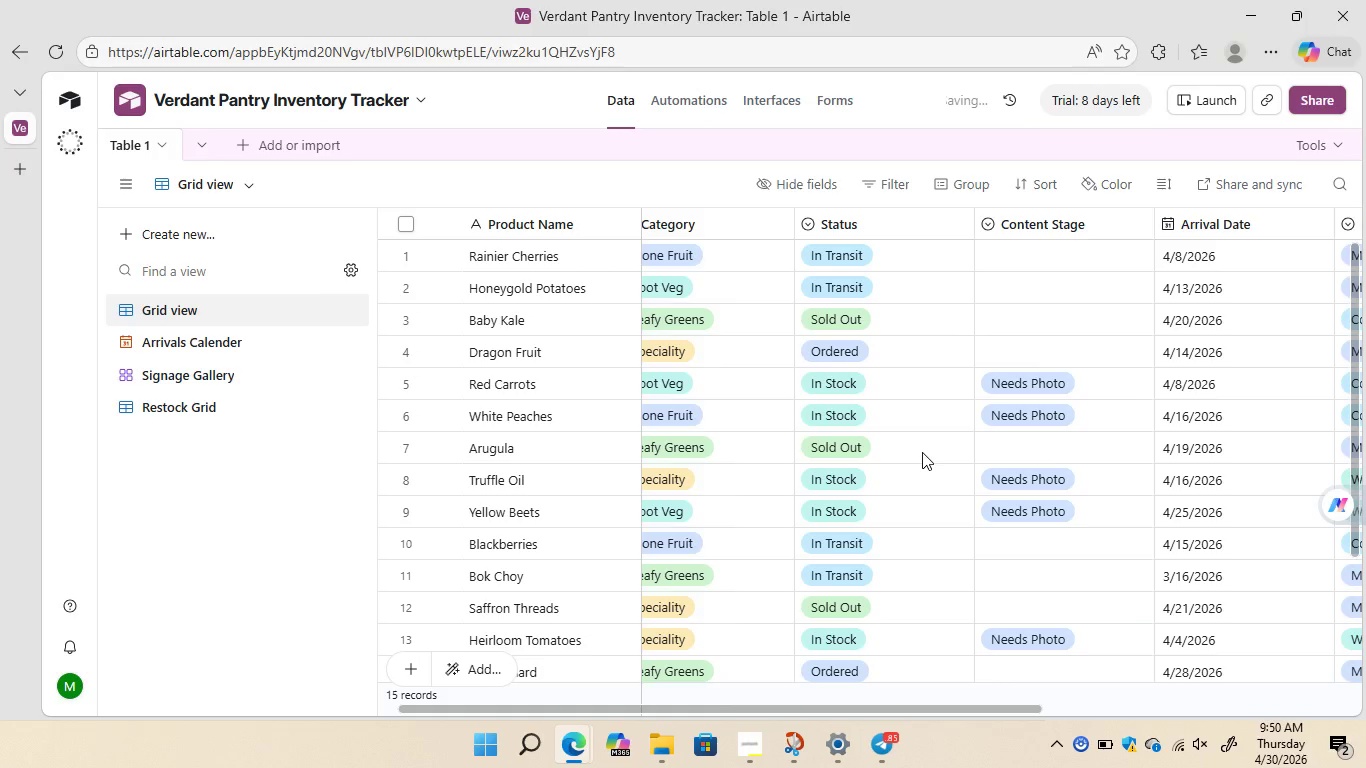 
left_click([210, 336])
 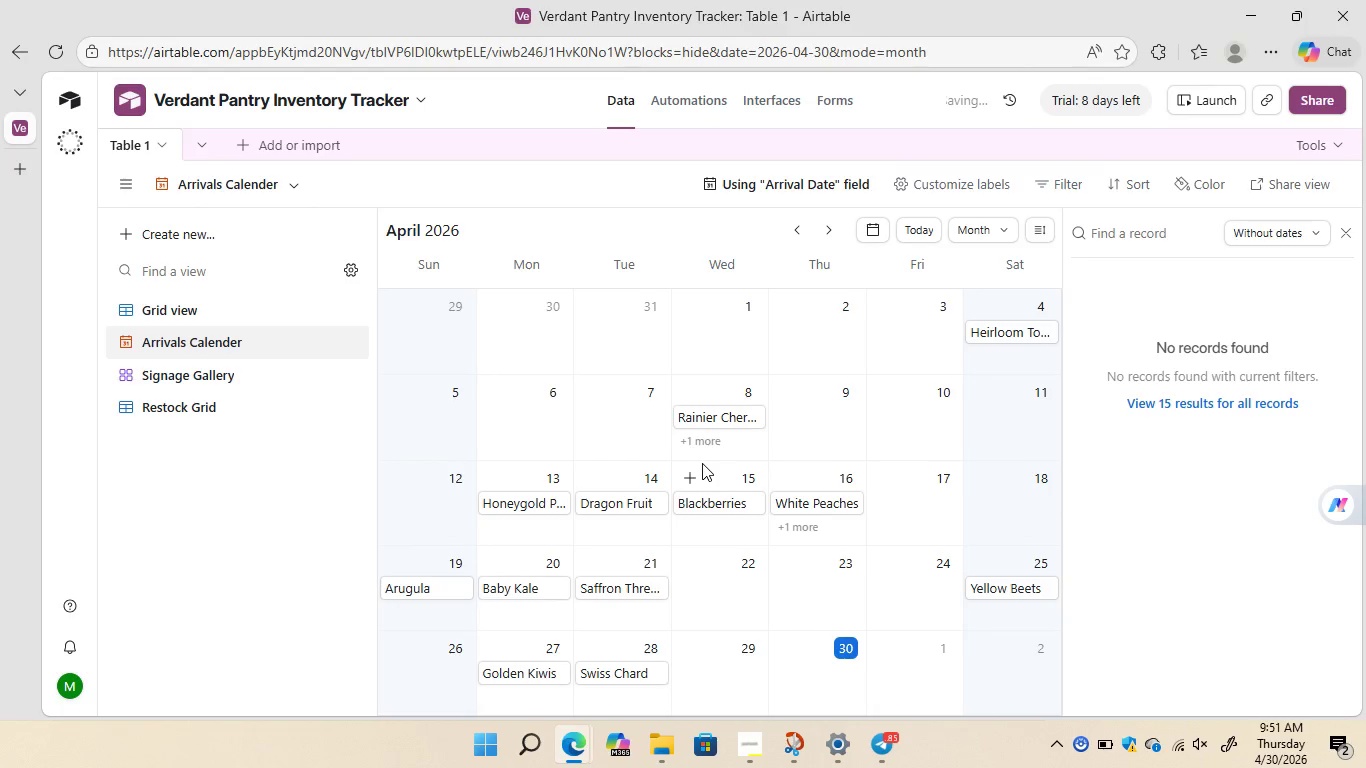 
wait(11.44)
 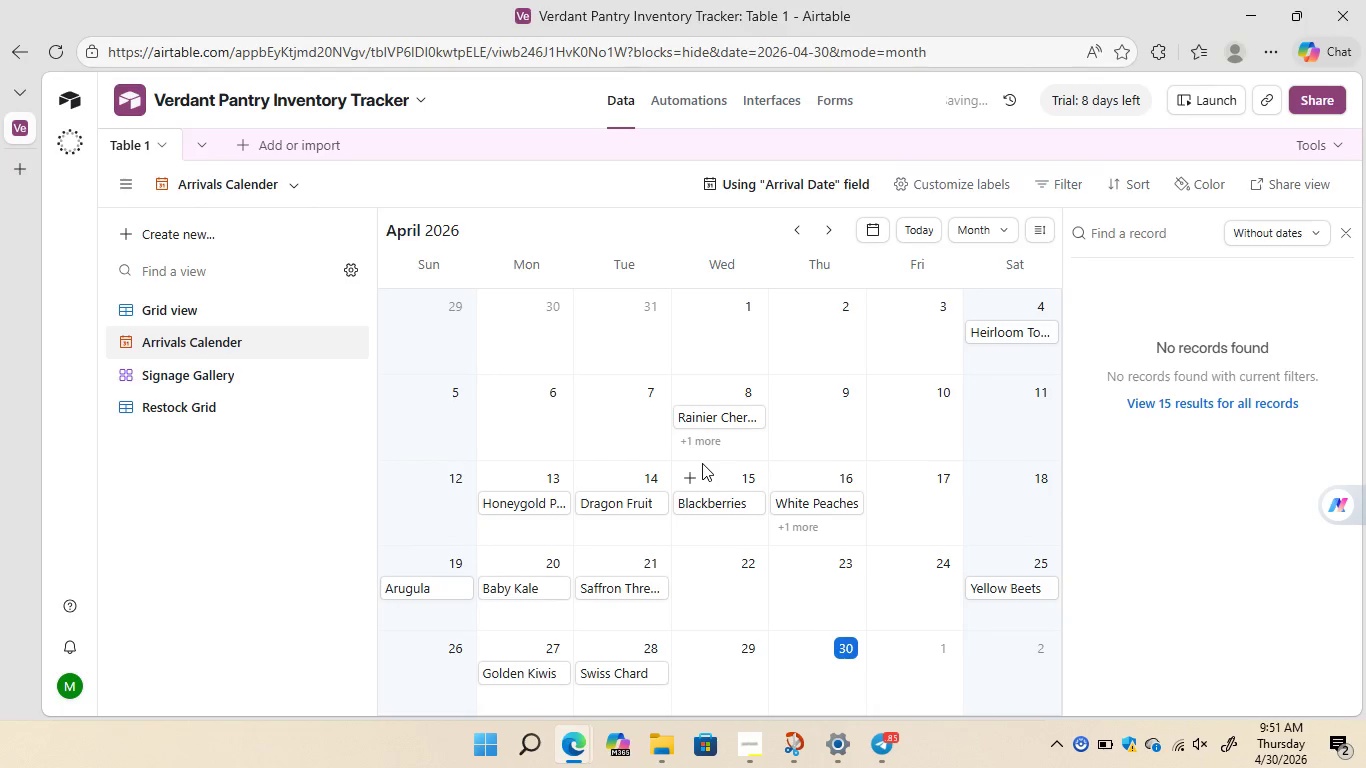 
left_click([235, 379])
 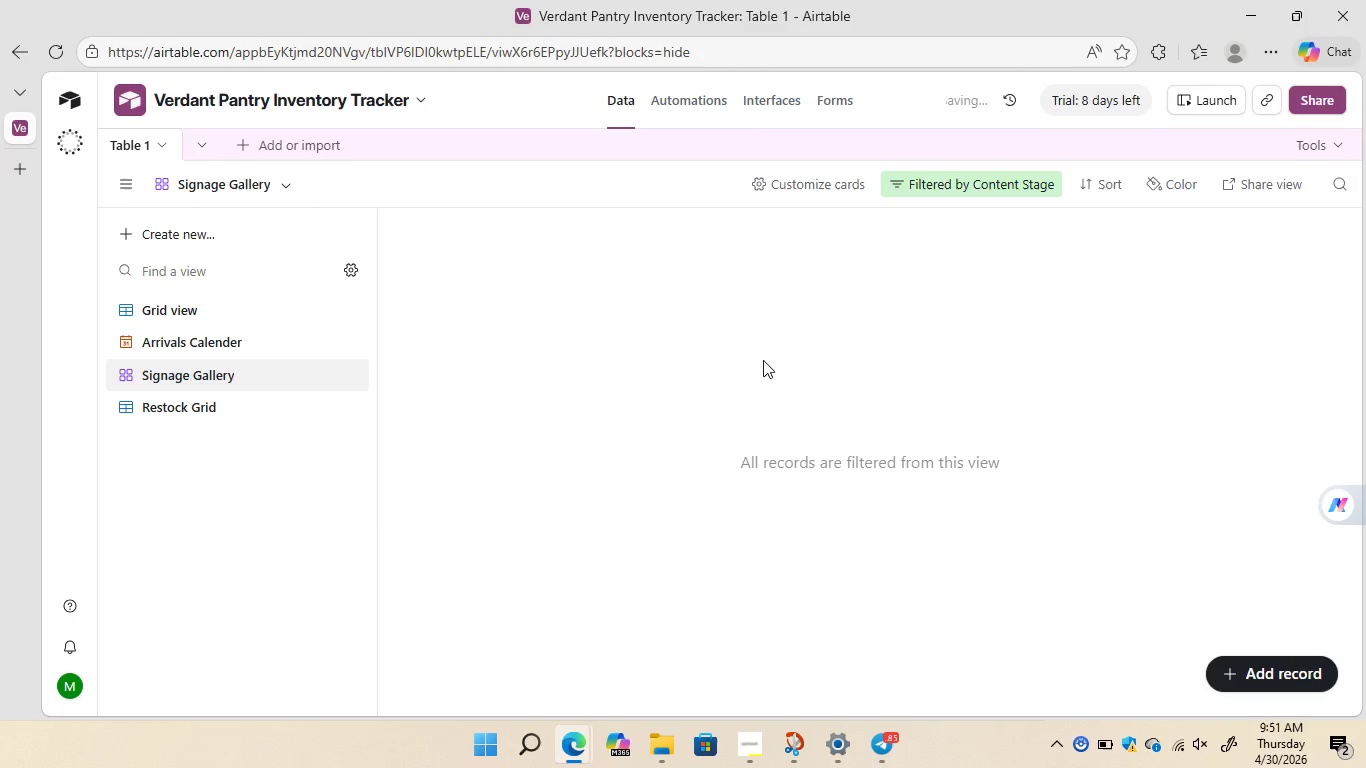 
wait(7.03)
 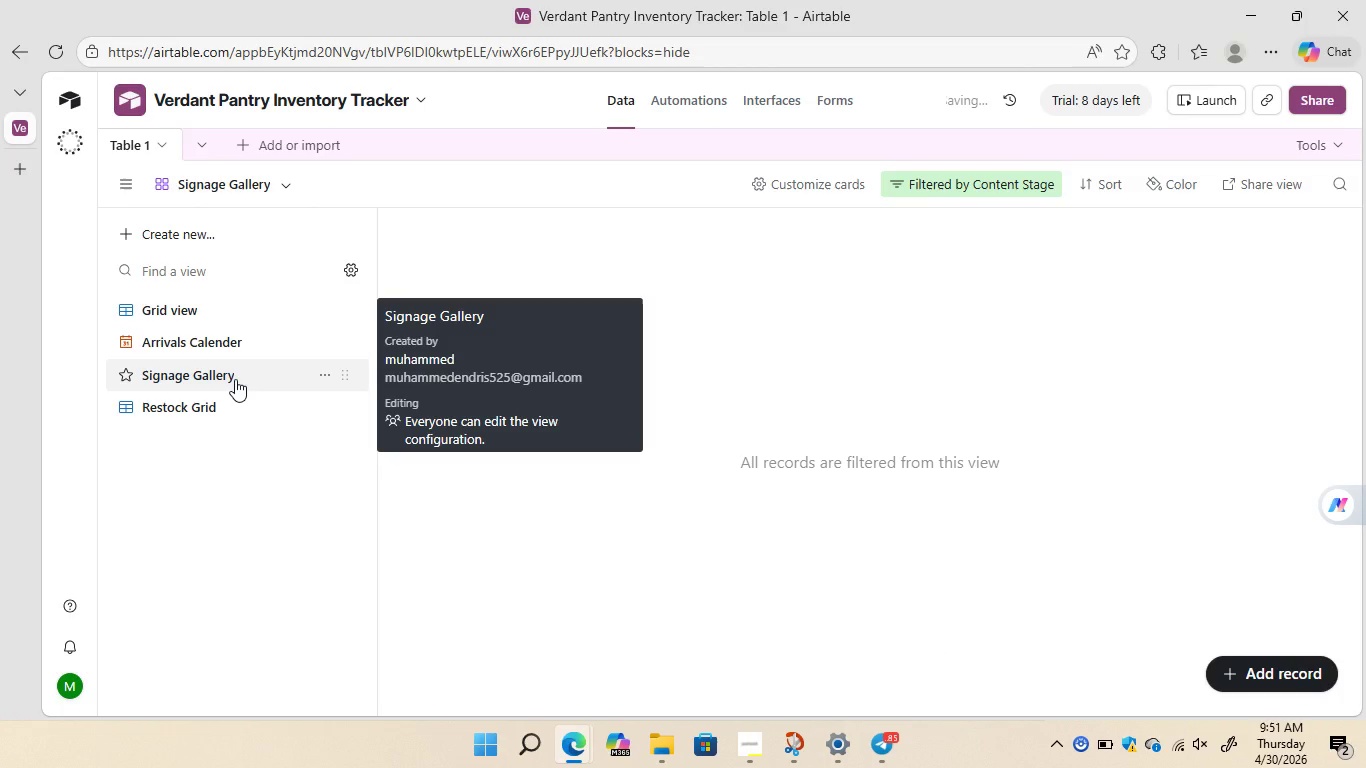 
left_click([1031, 179])
 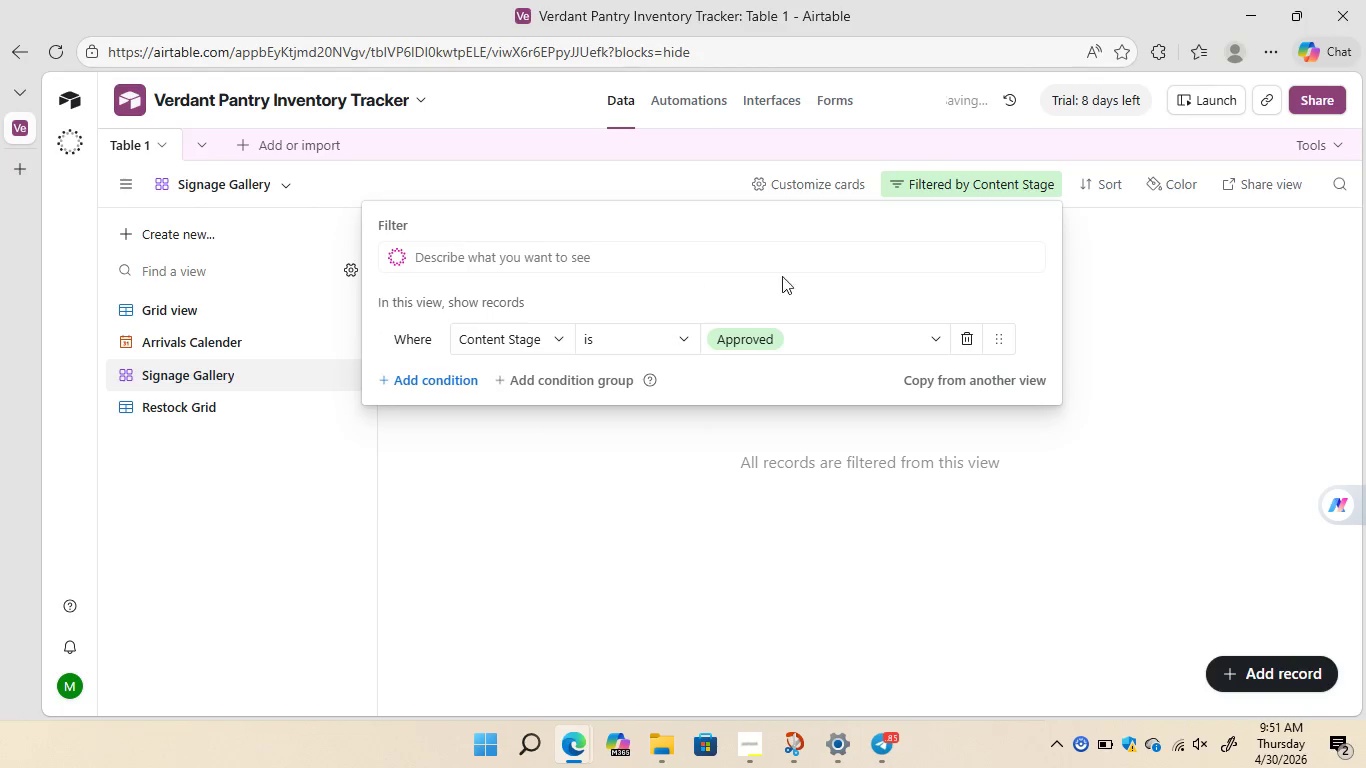 
wait(5.22)
 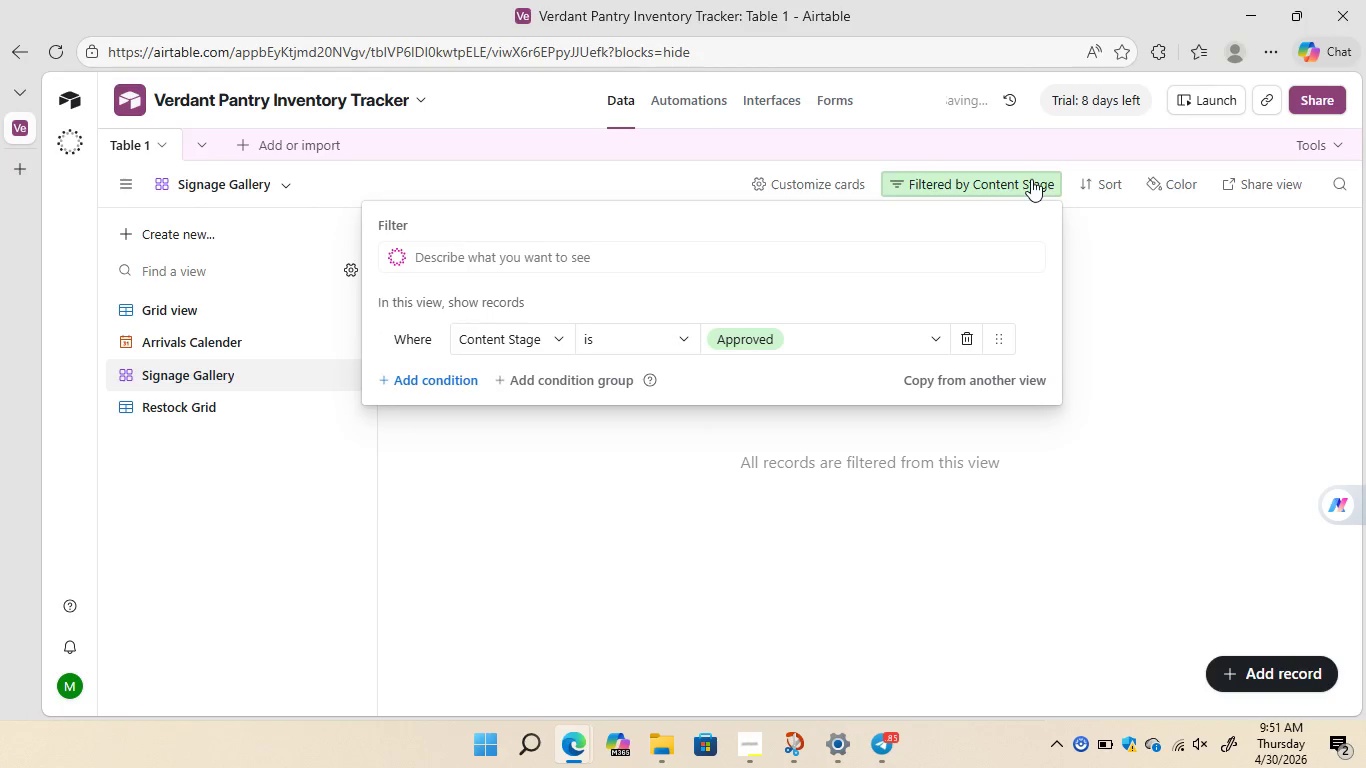 
left_click([790, 566])
 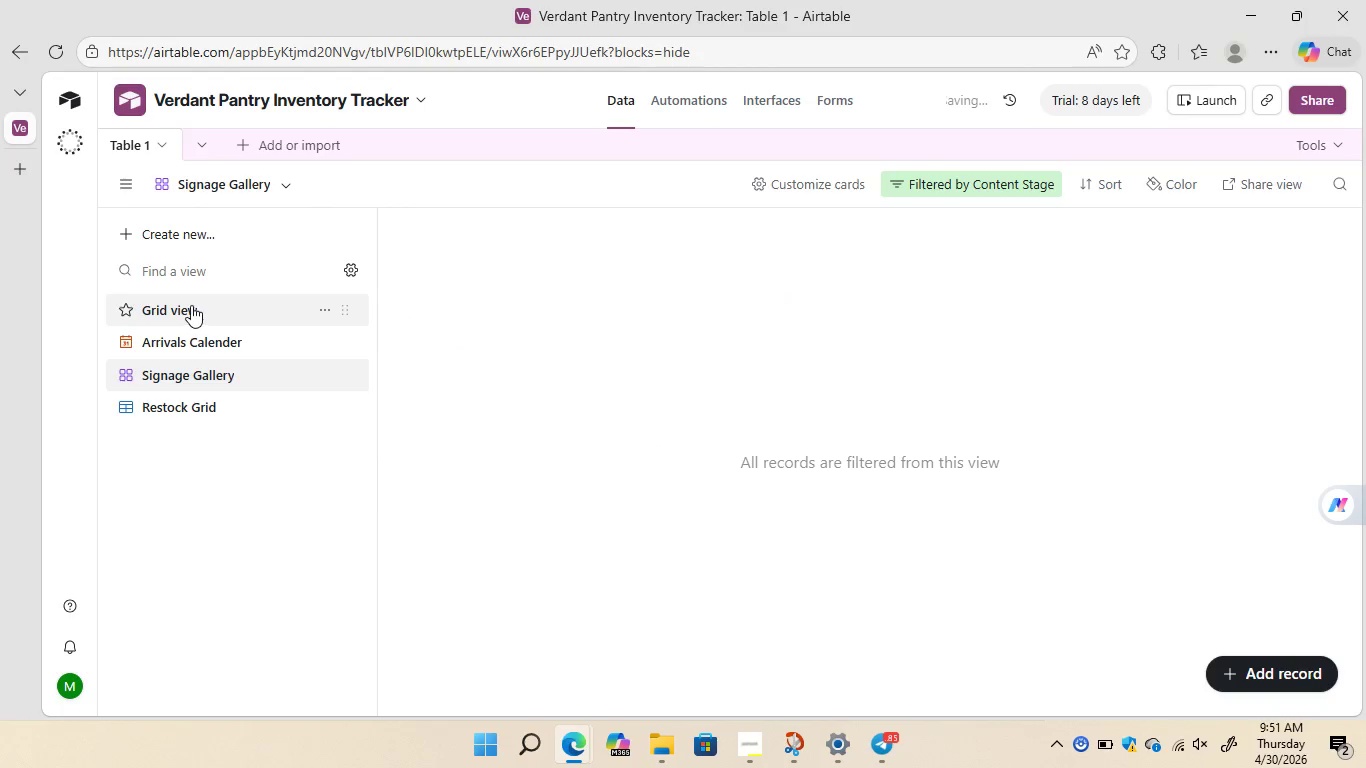 
left_click([189, 305])
 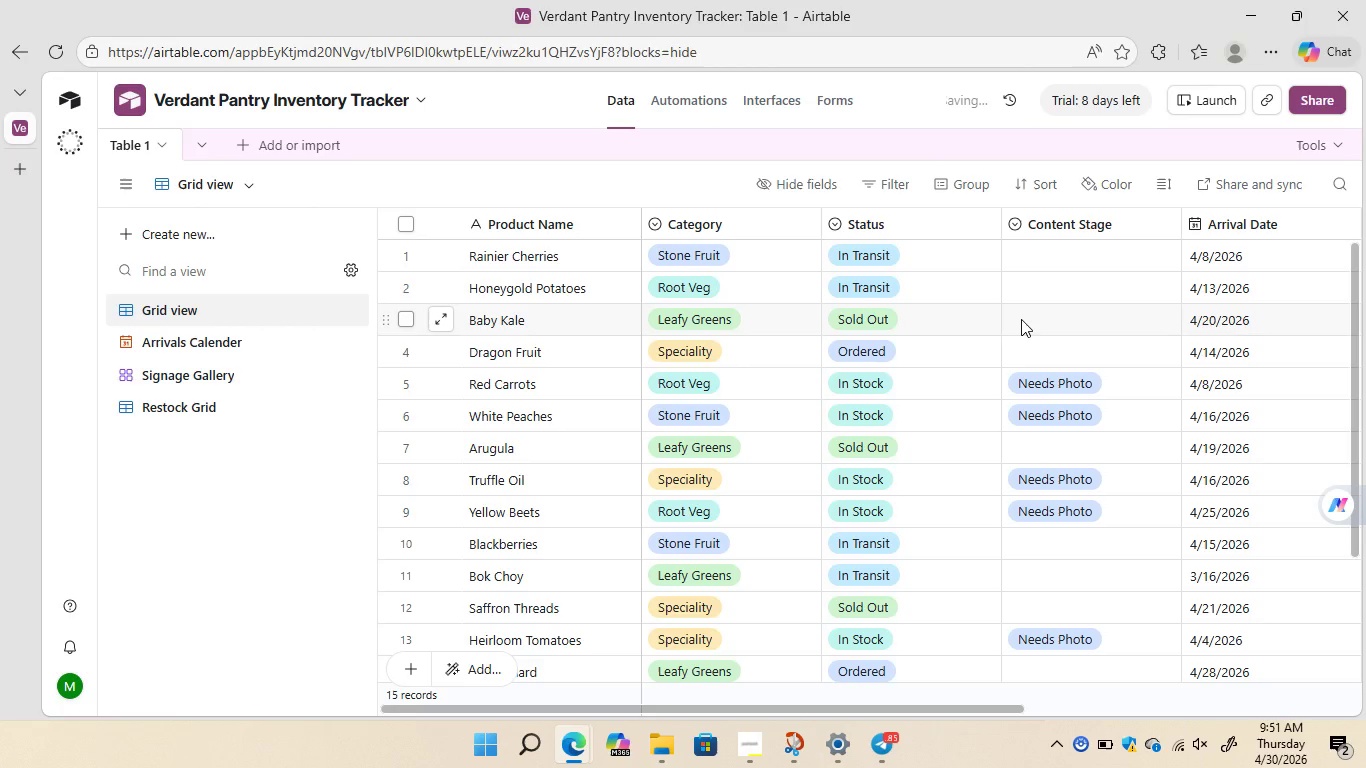 
wait(6.81)
 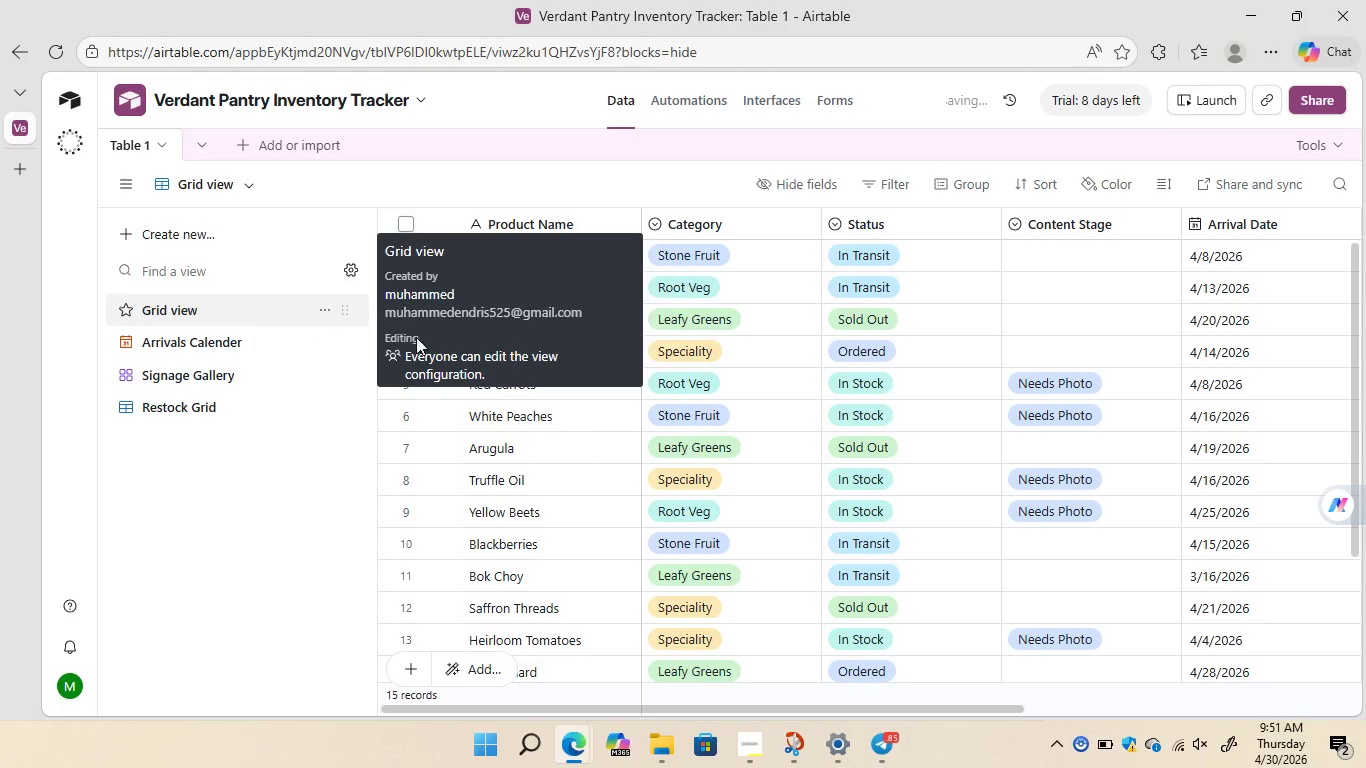 
left_click([1073, 255])
 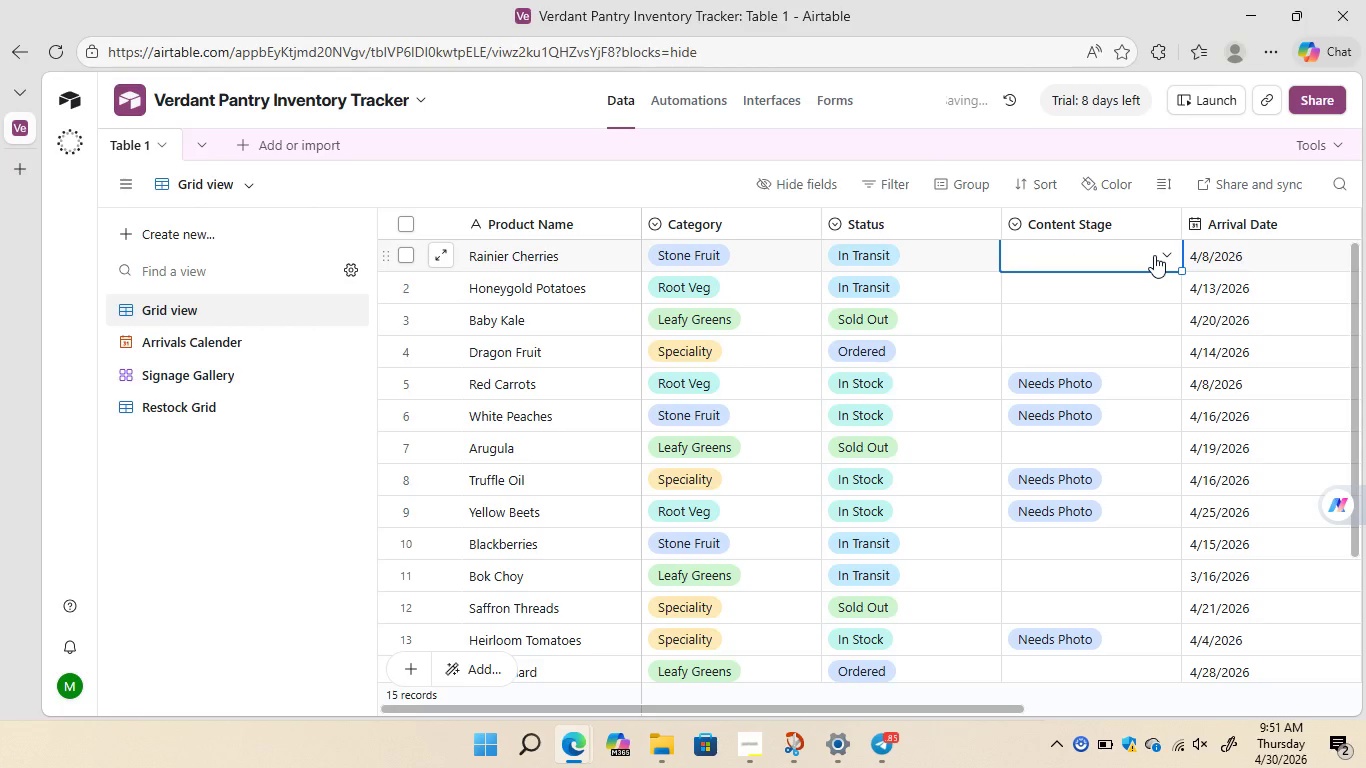 
left_click([1154, 255])
 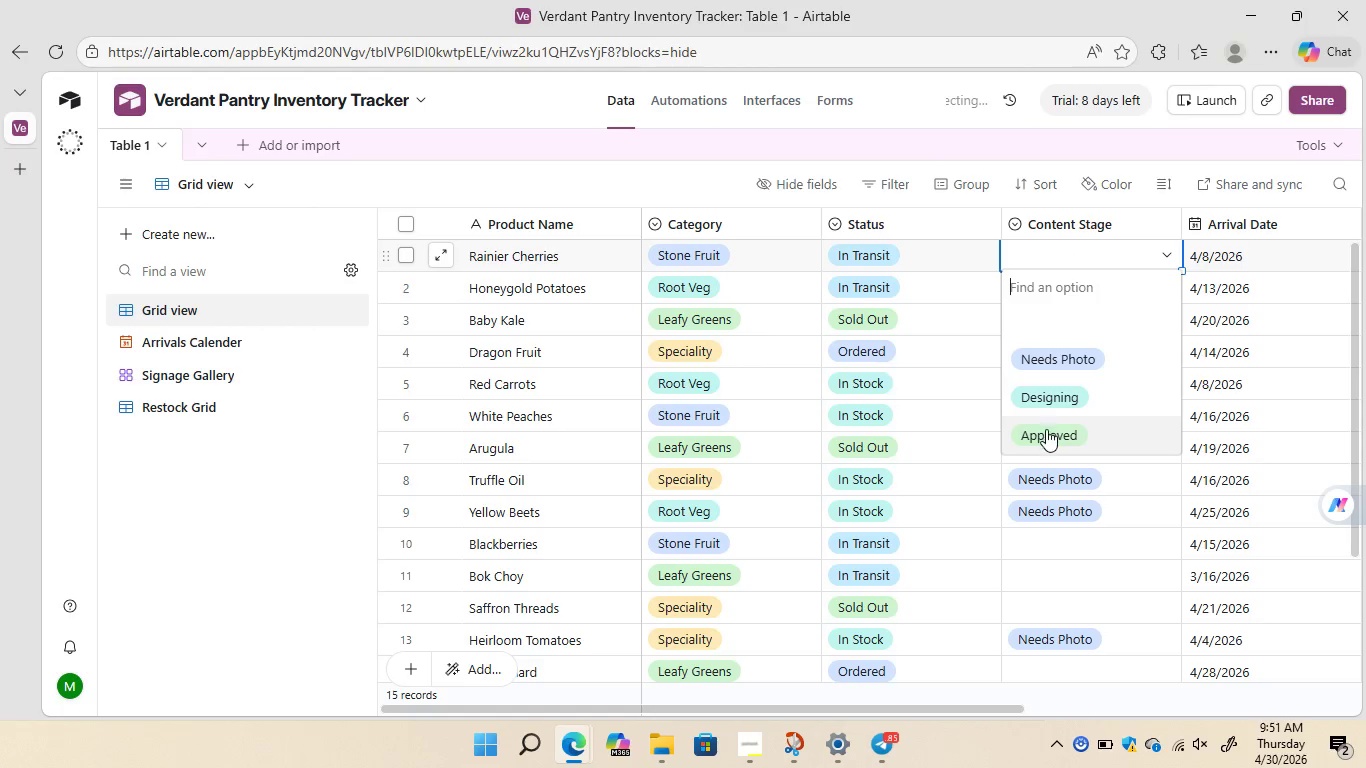 
left_click([1046, 430])
 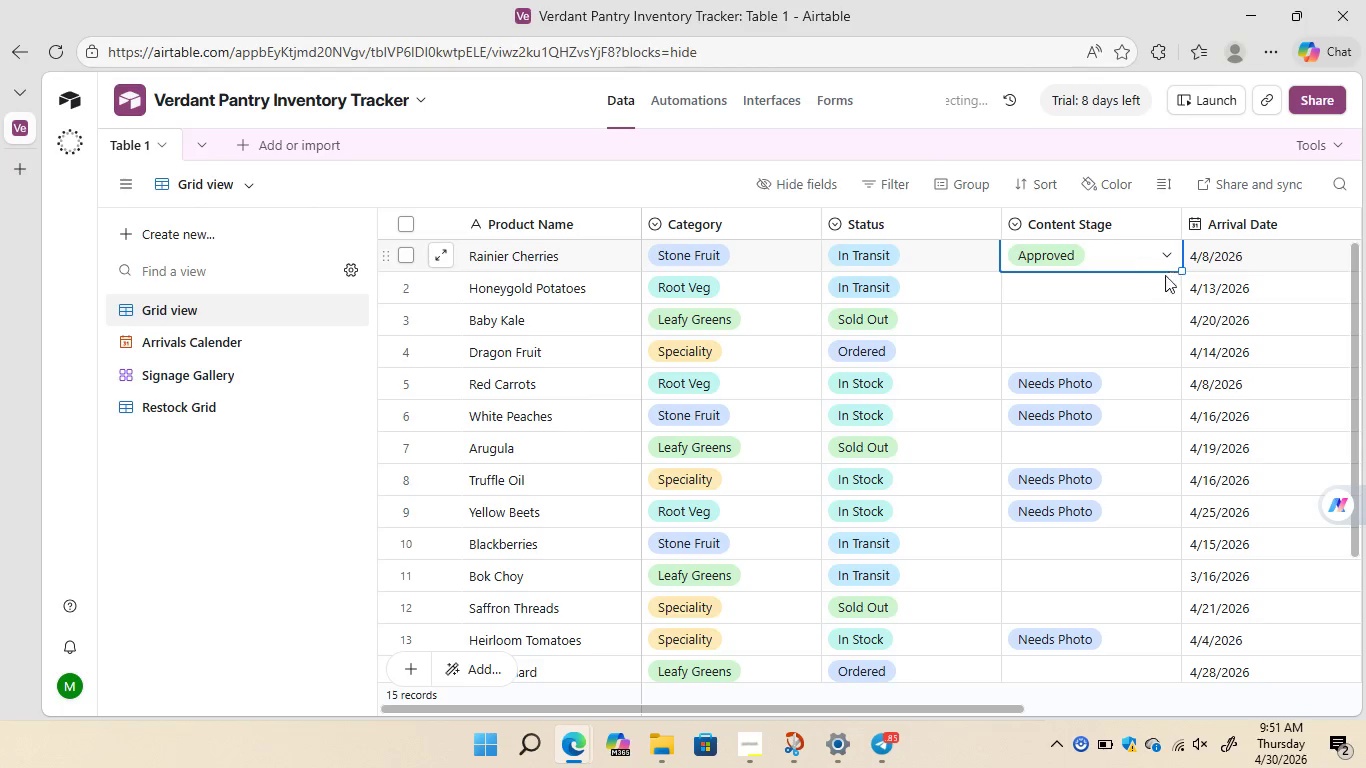 
left_click([1164, 285])
 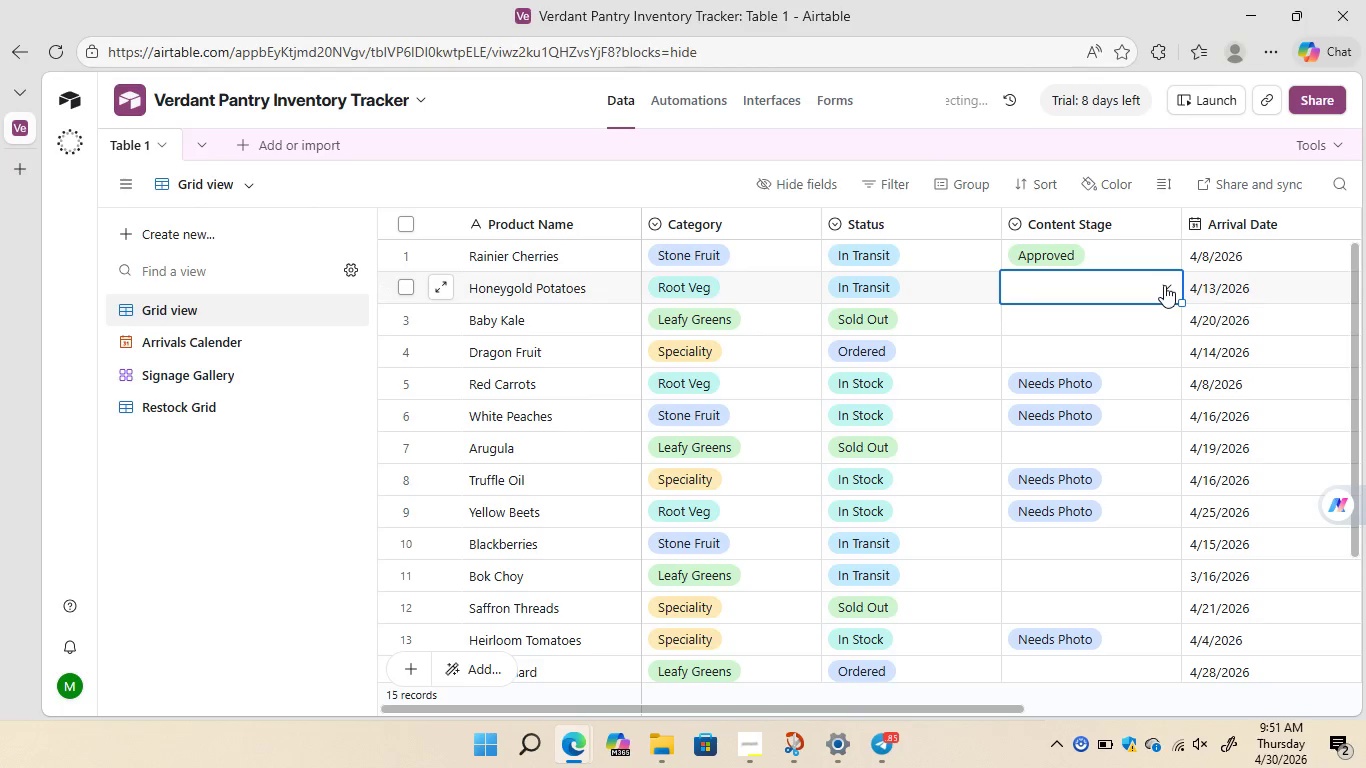 
left_click([1164, 285])
 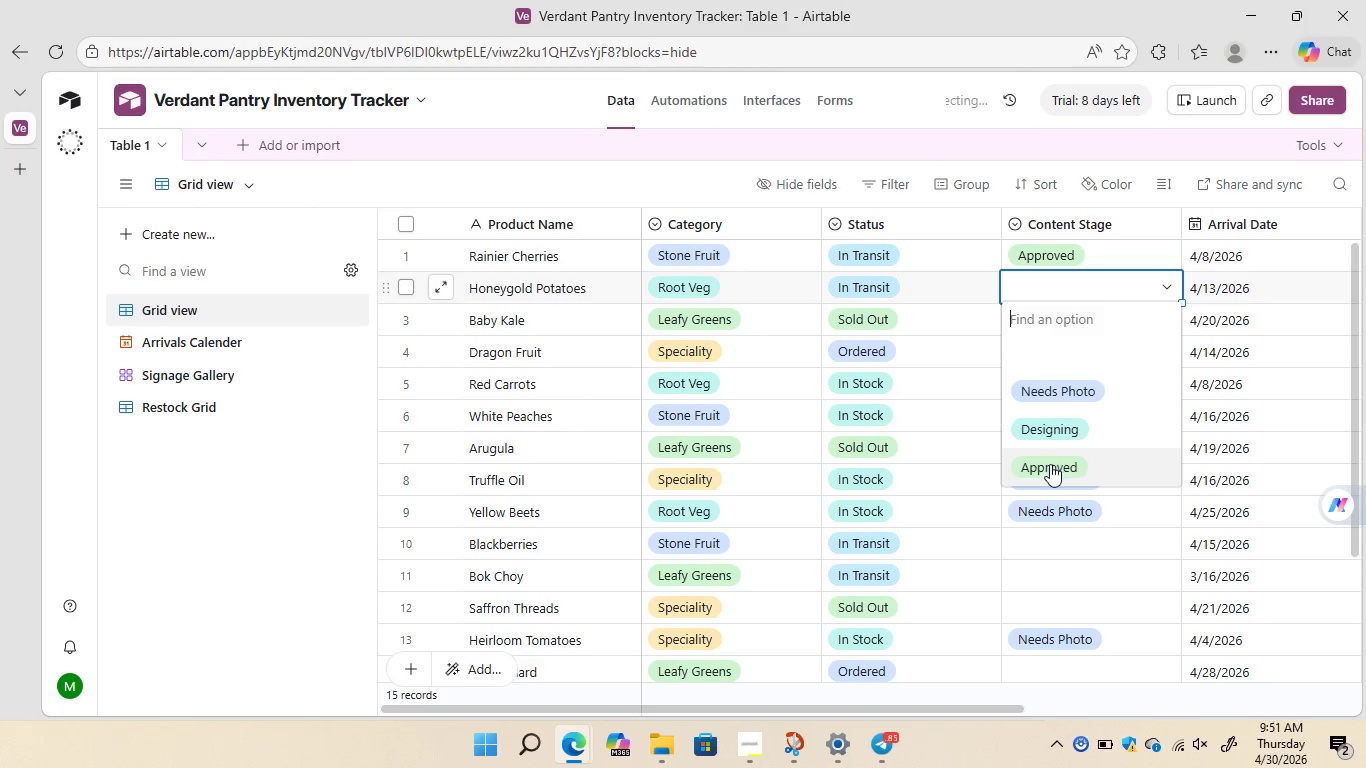 
left_click([1049, 466])
 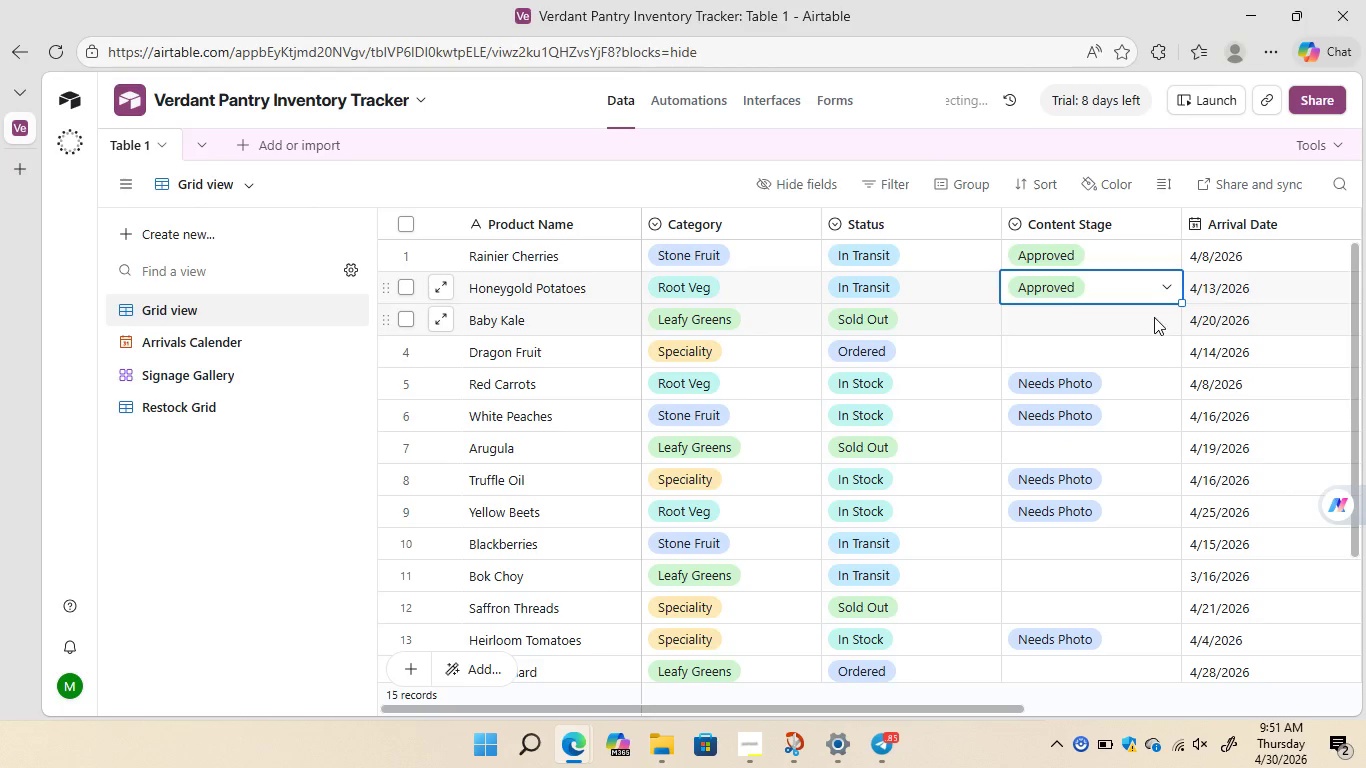 
double_click([1154, 317])
 